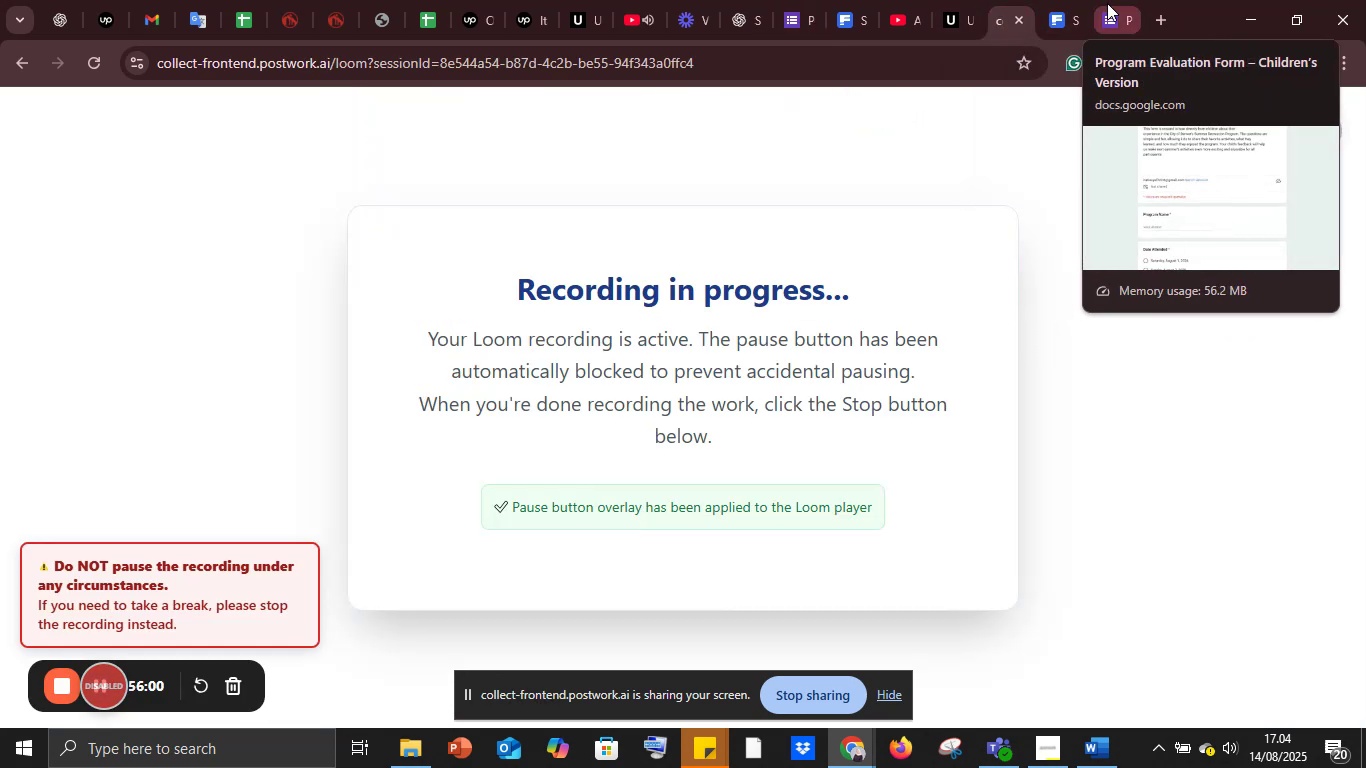 
left_click([1107, 3])
 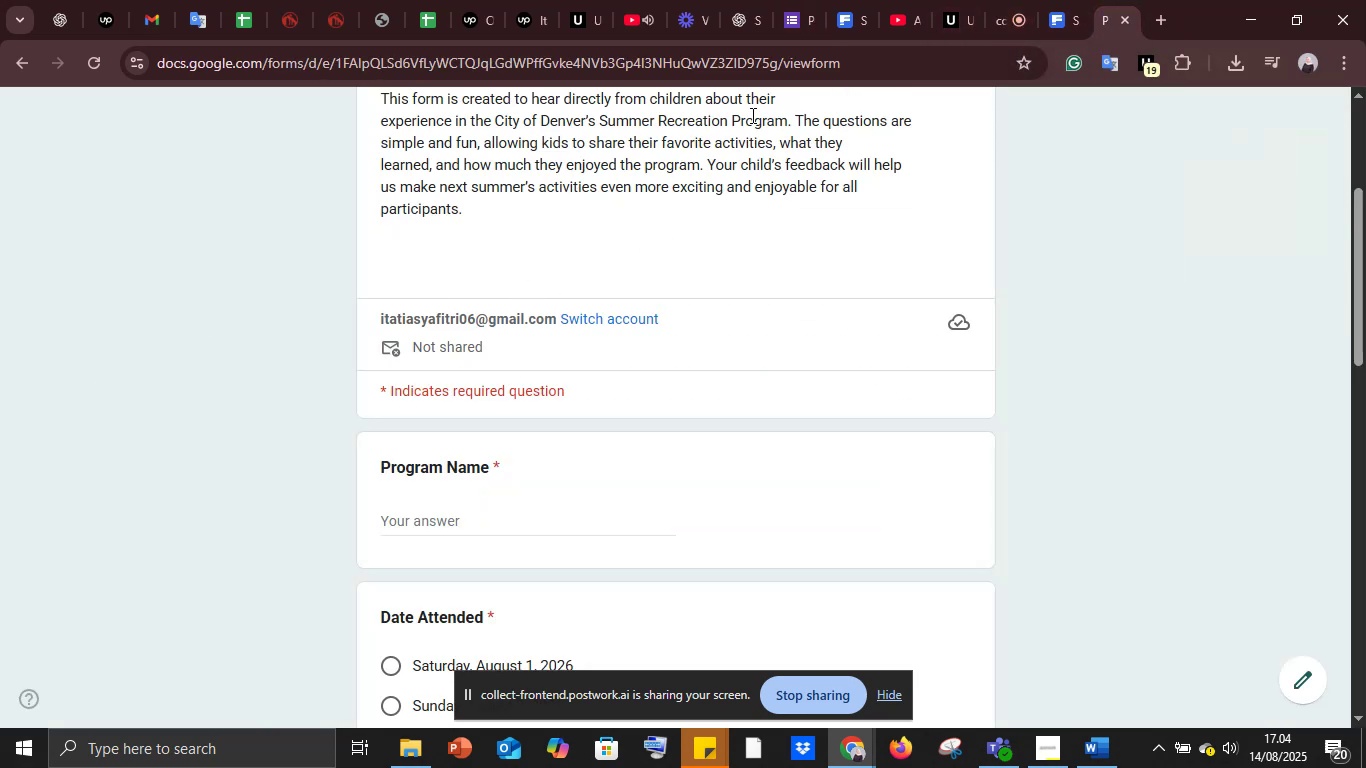 
left_click([785, 28])
 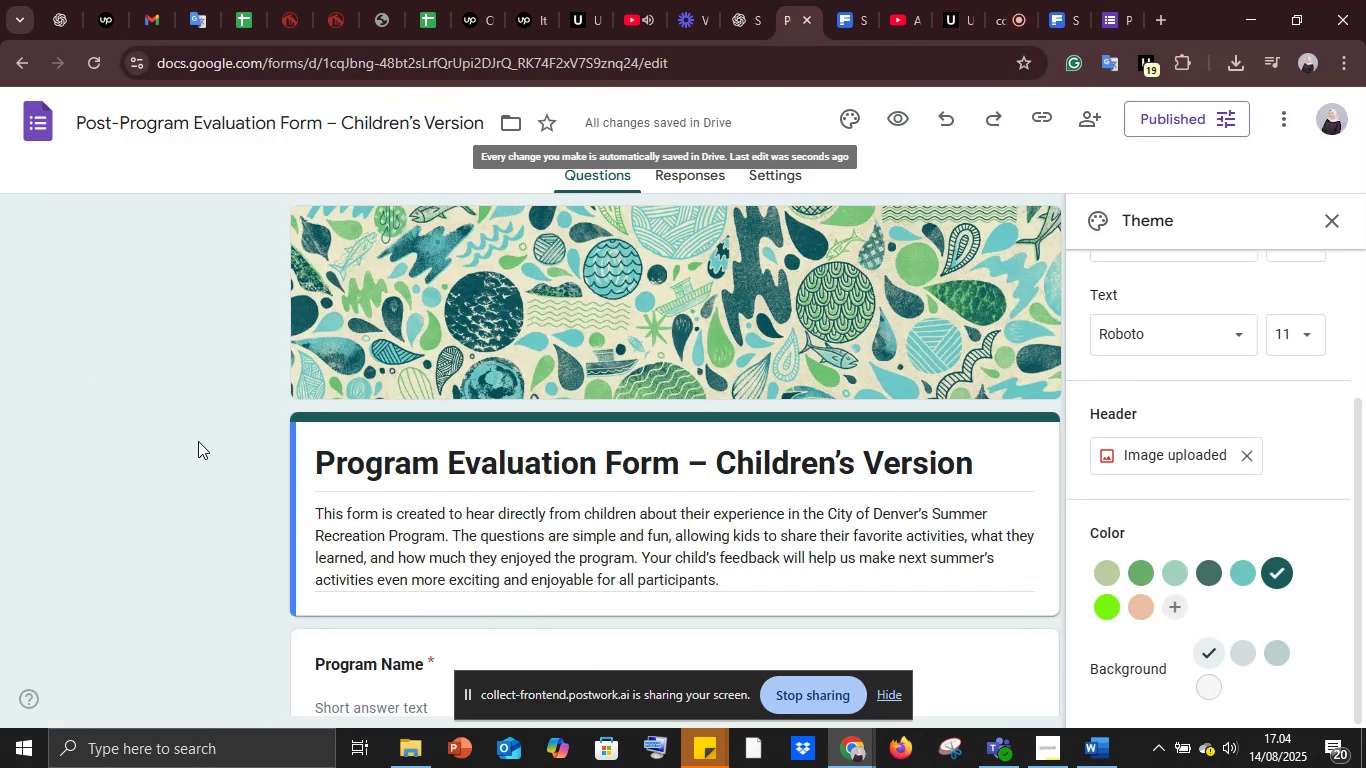 
left_click([194, 446])
 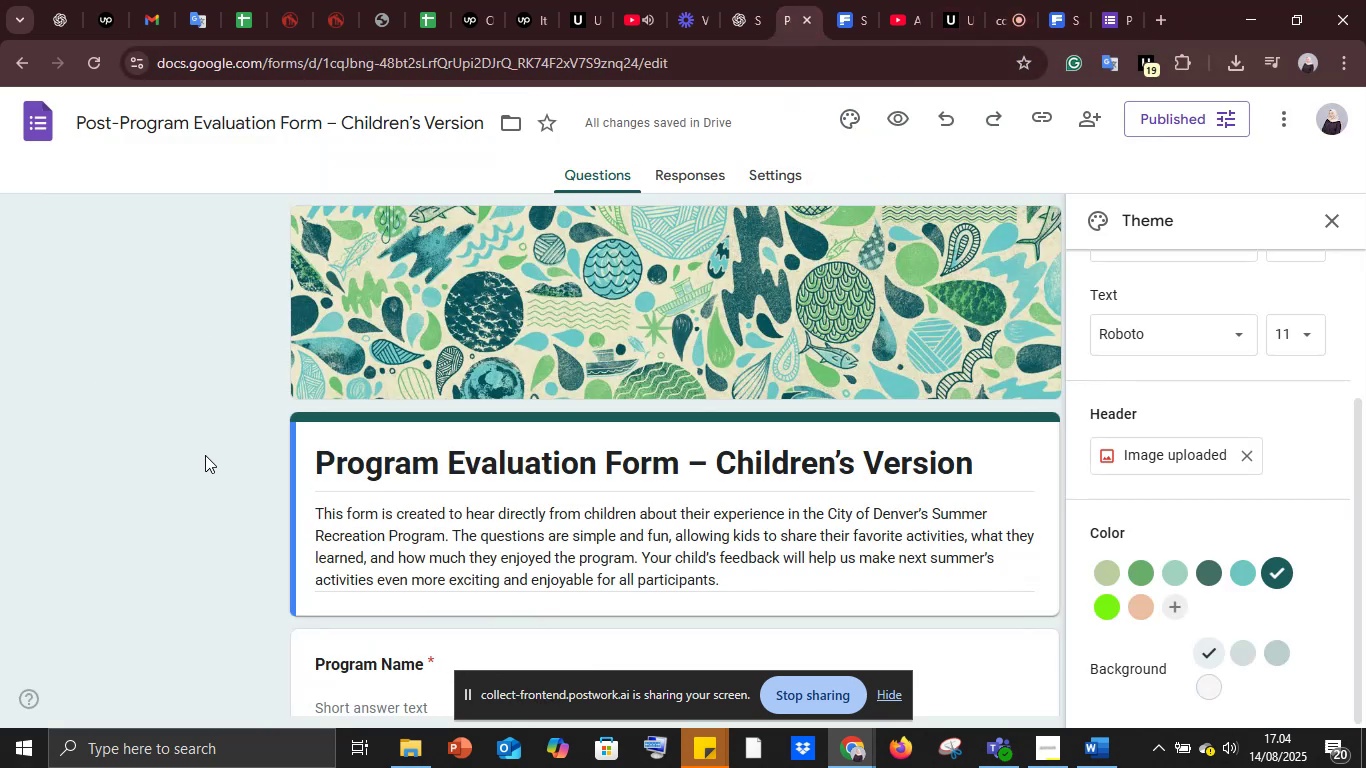 
scroll: coordinate [243, 464], scroll_direction: down, amount: 6.0
 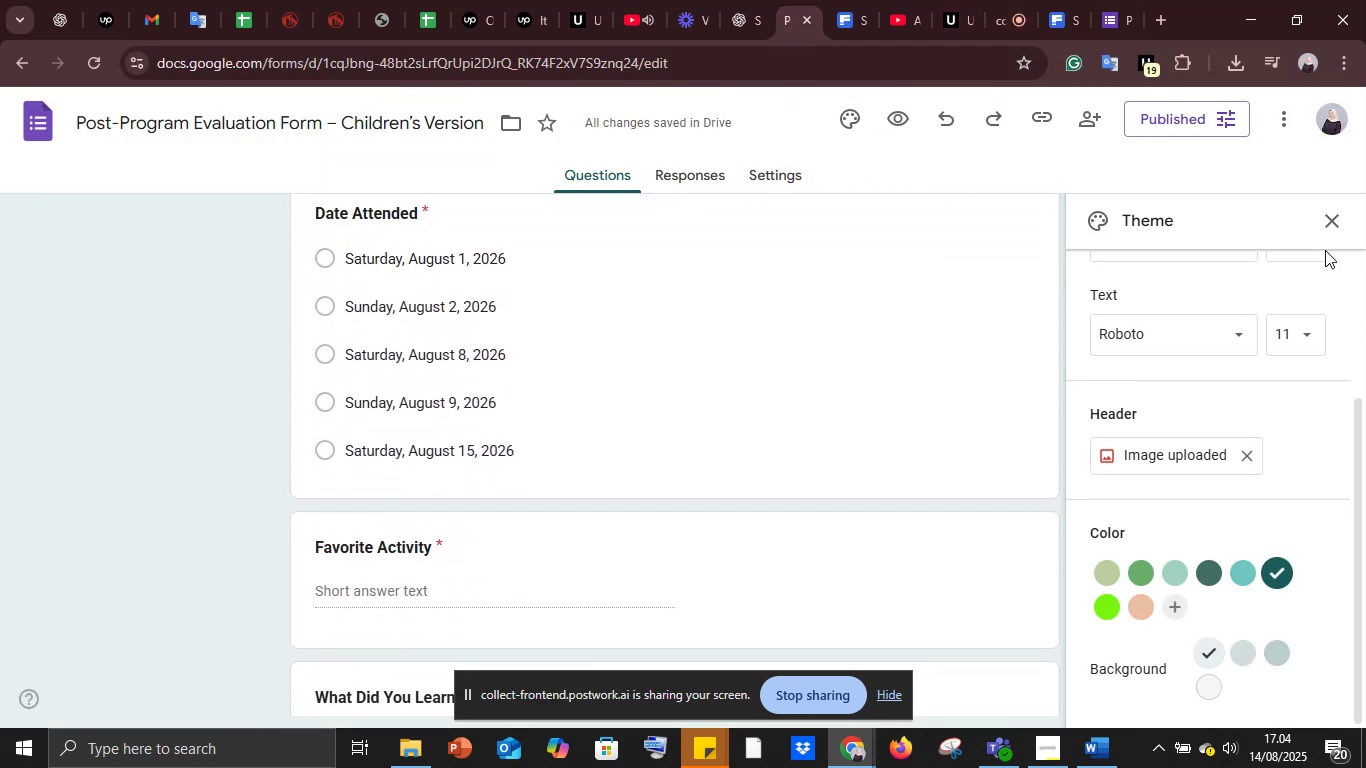 
left_click([1325, 216])
 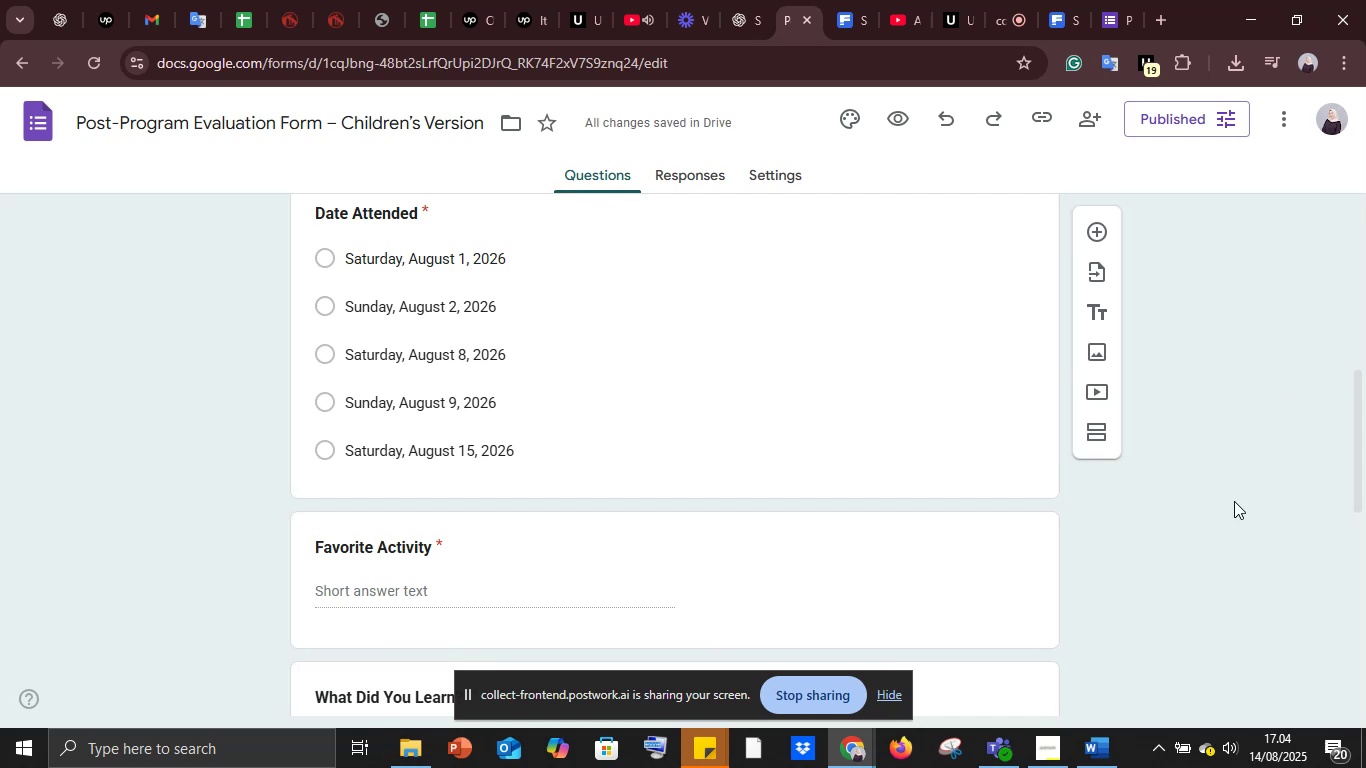 
wait(5.5)
 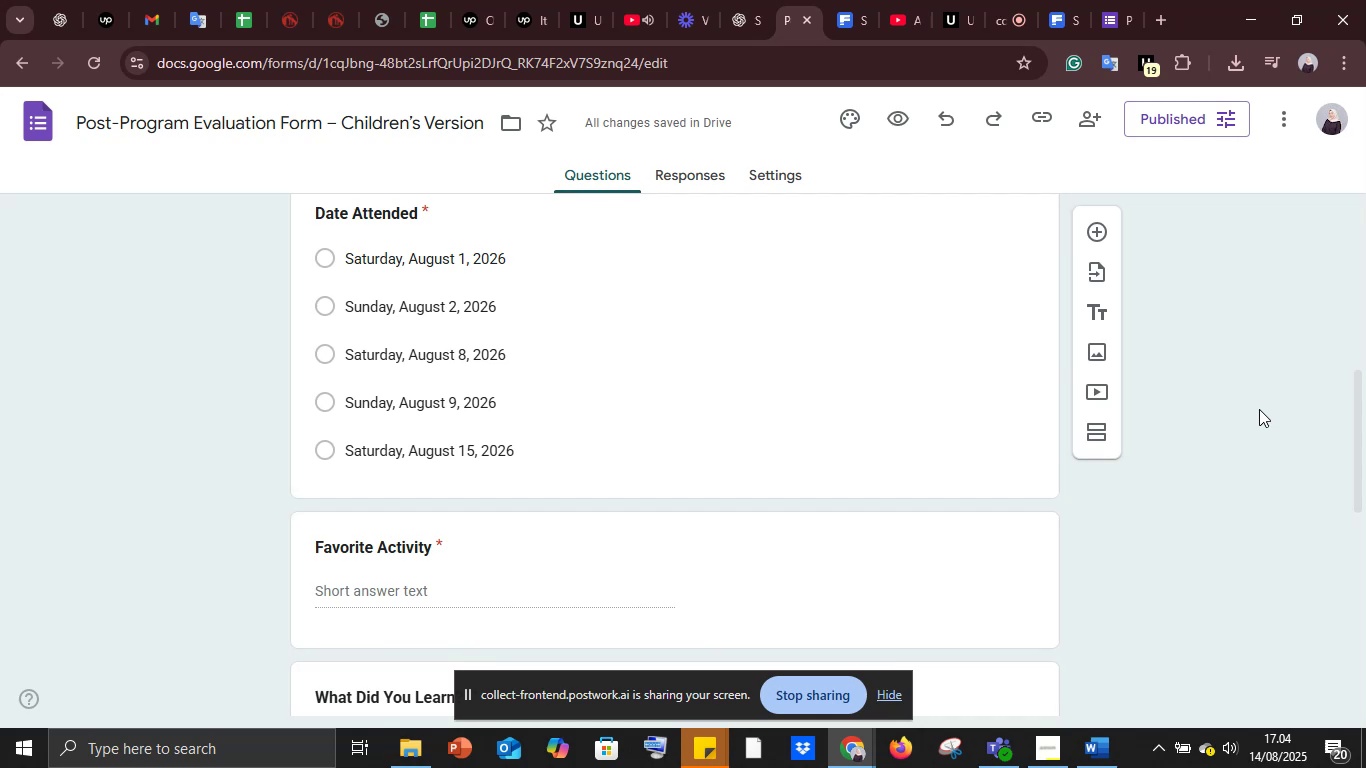 
scroll: coordinate [831, 442], scroll_direction: down, amount: 2.0
 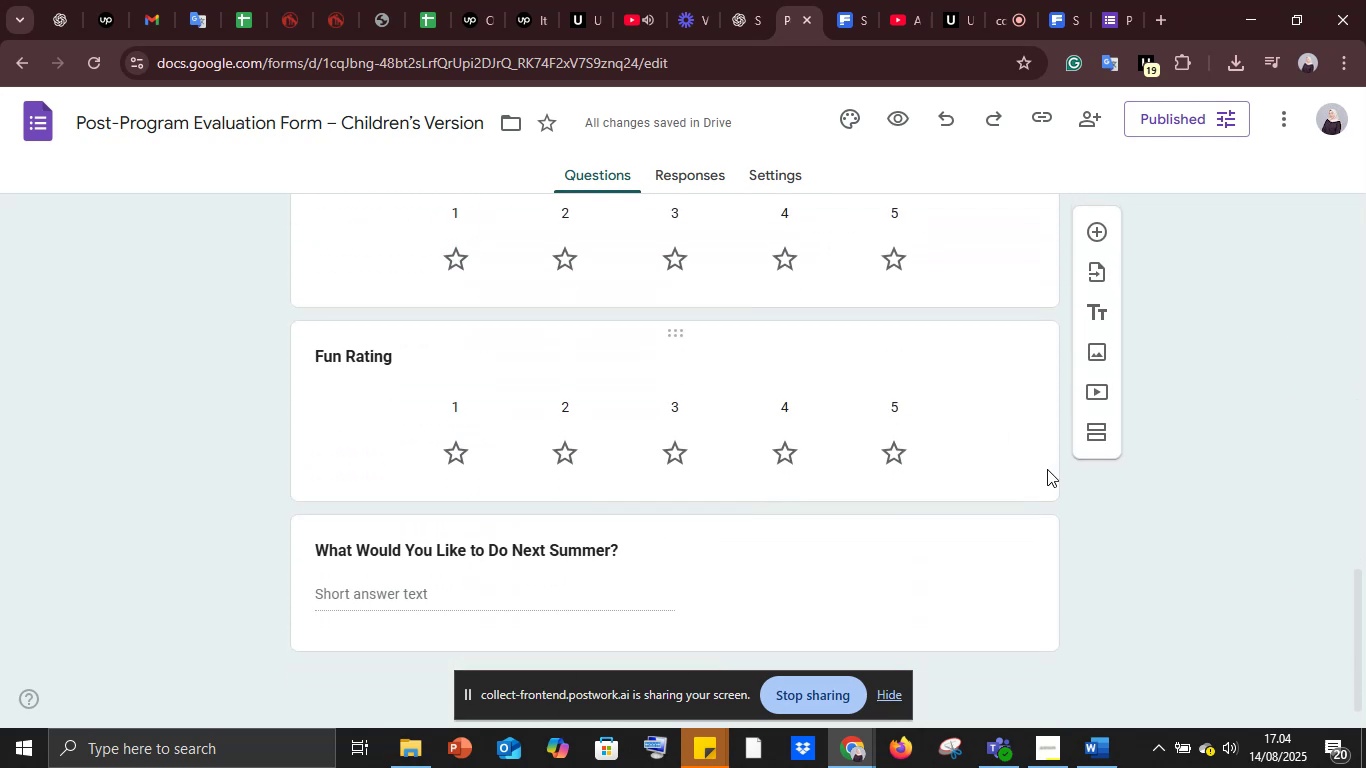 
left_click([1035, 471])
 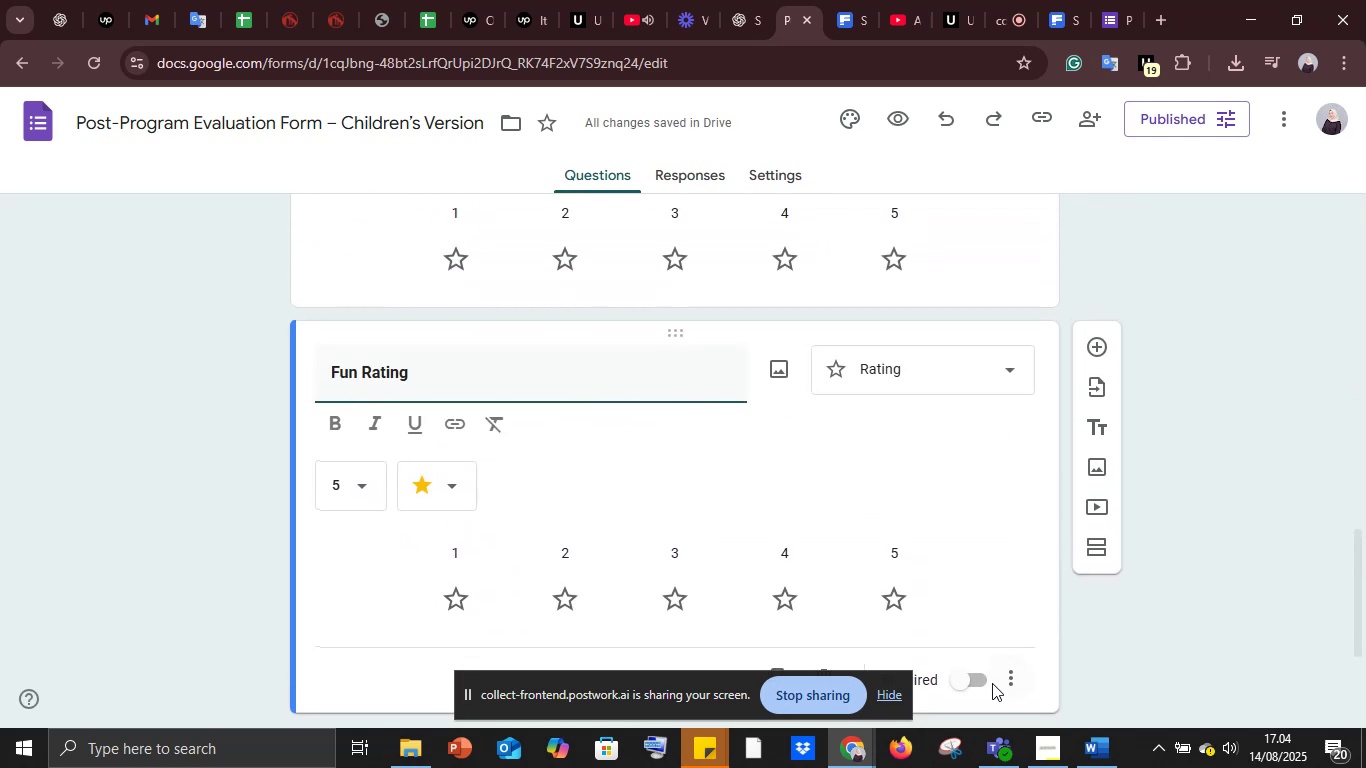 
left_click([984, 675])
 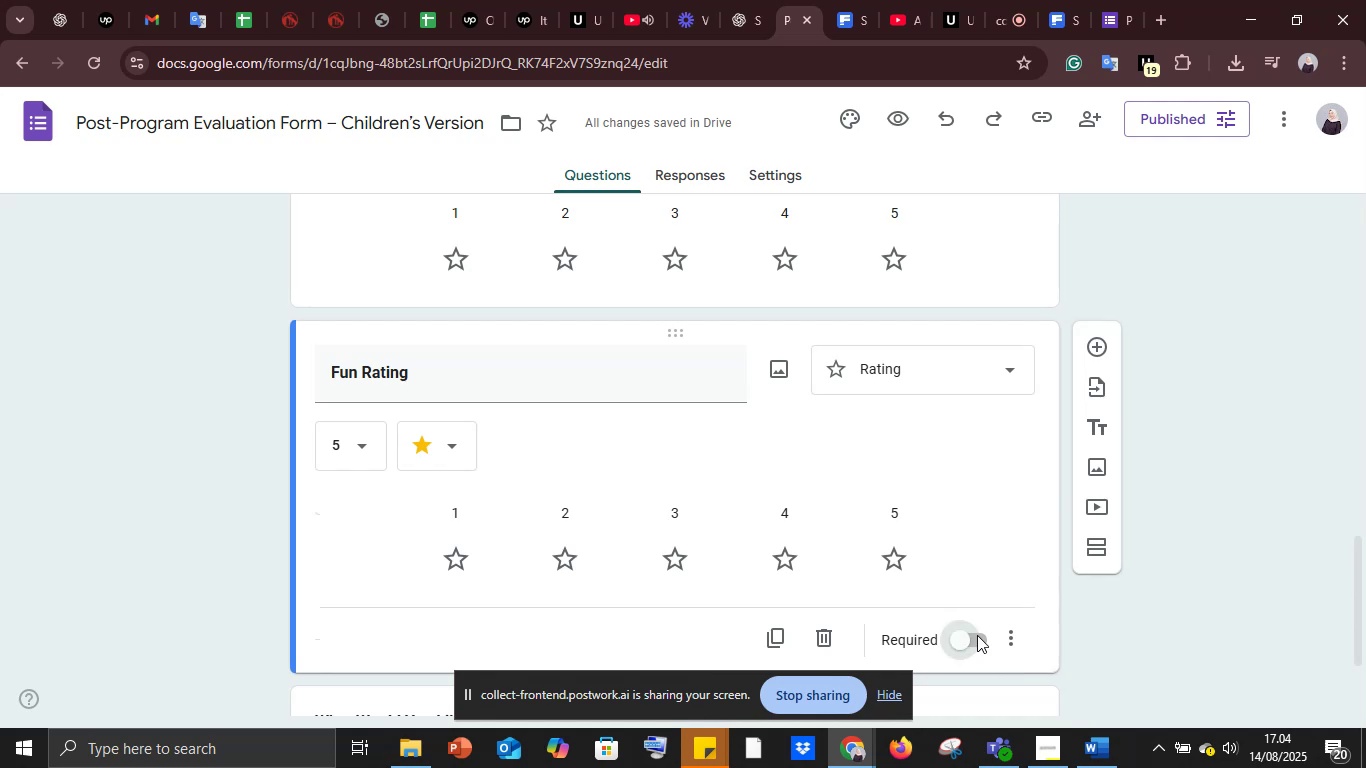 
scroll: coordinate [959, 571], scroll_direction: down, amount: 4.0
 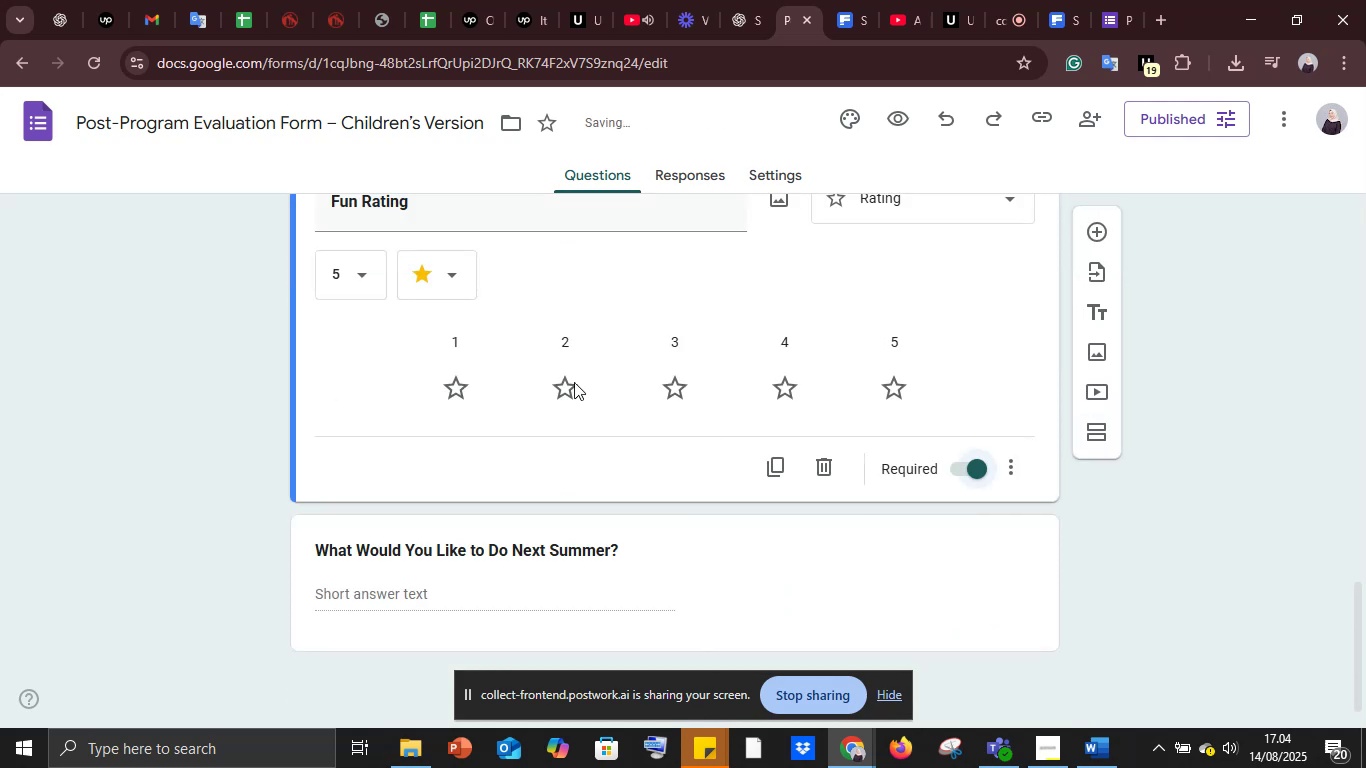 
left_click([450, 274])
 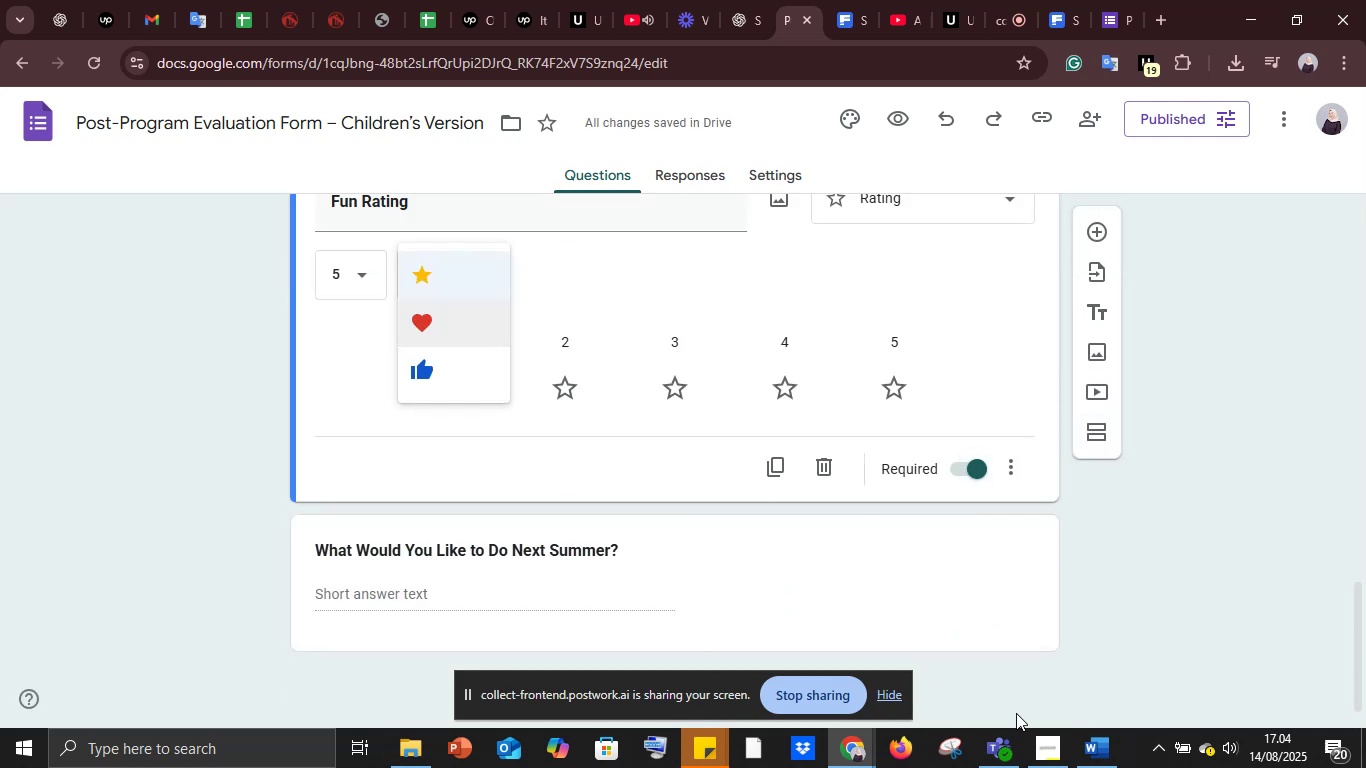 
left_click([1013, 598])
 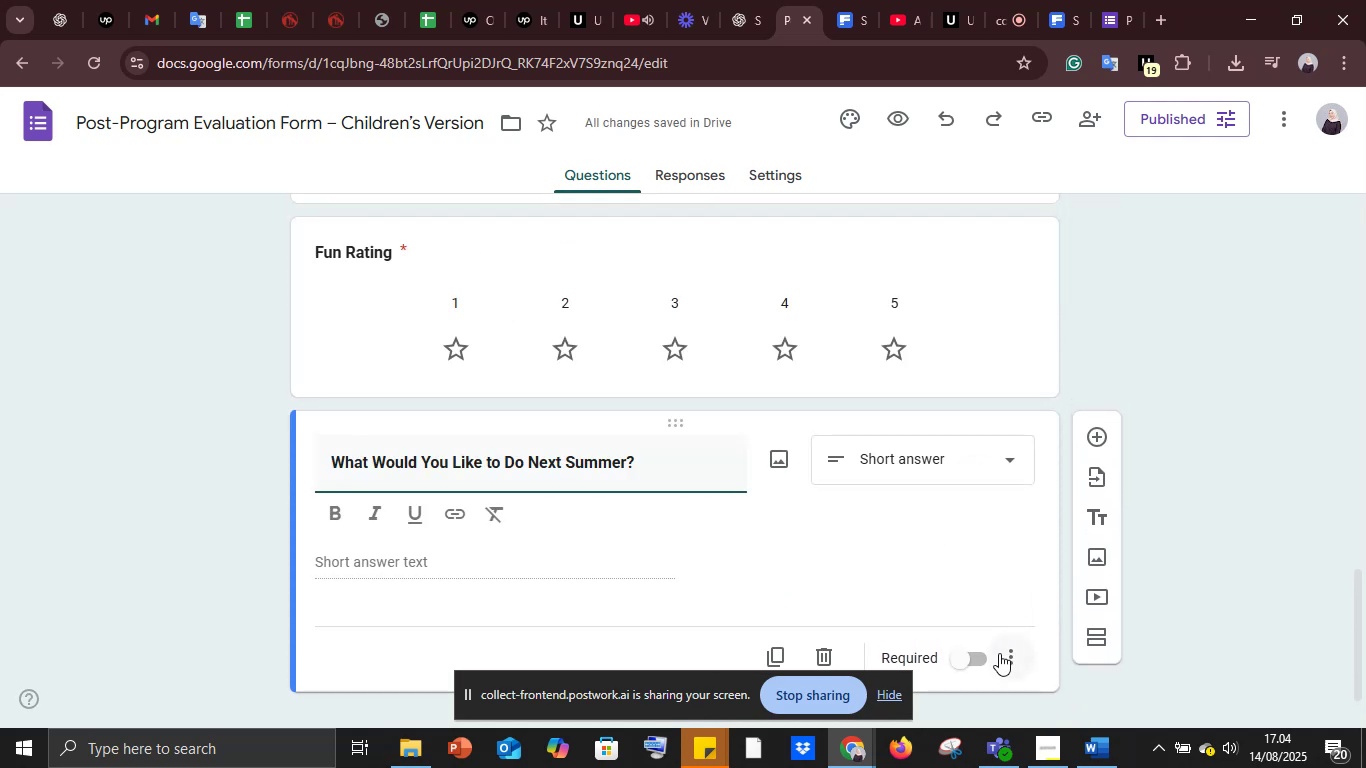 
left_click([983, 658])
 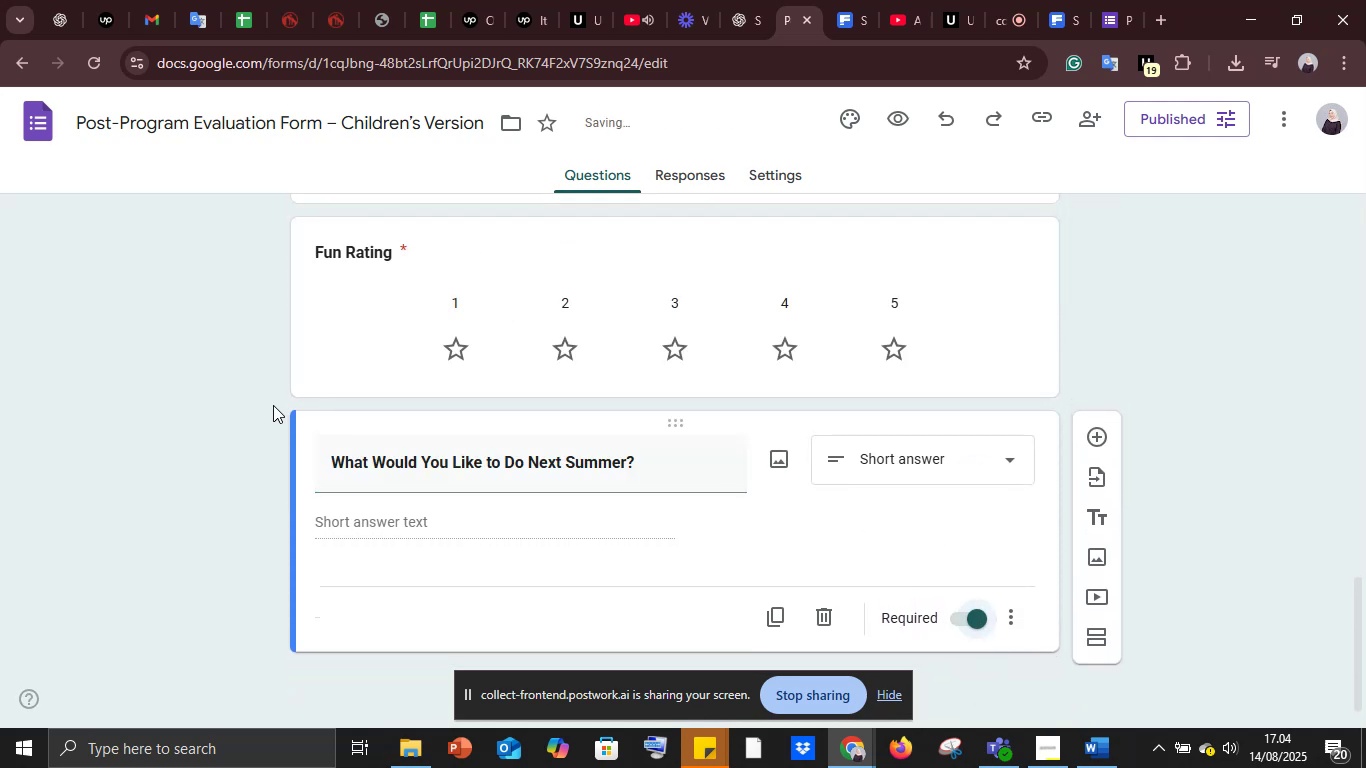 
scroll: coordinate [280, 405], scroll_direction: up, amount: 3.0
 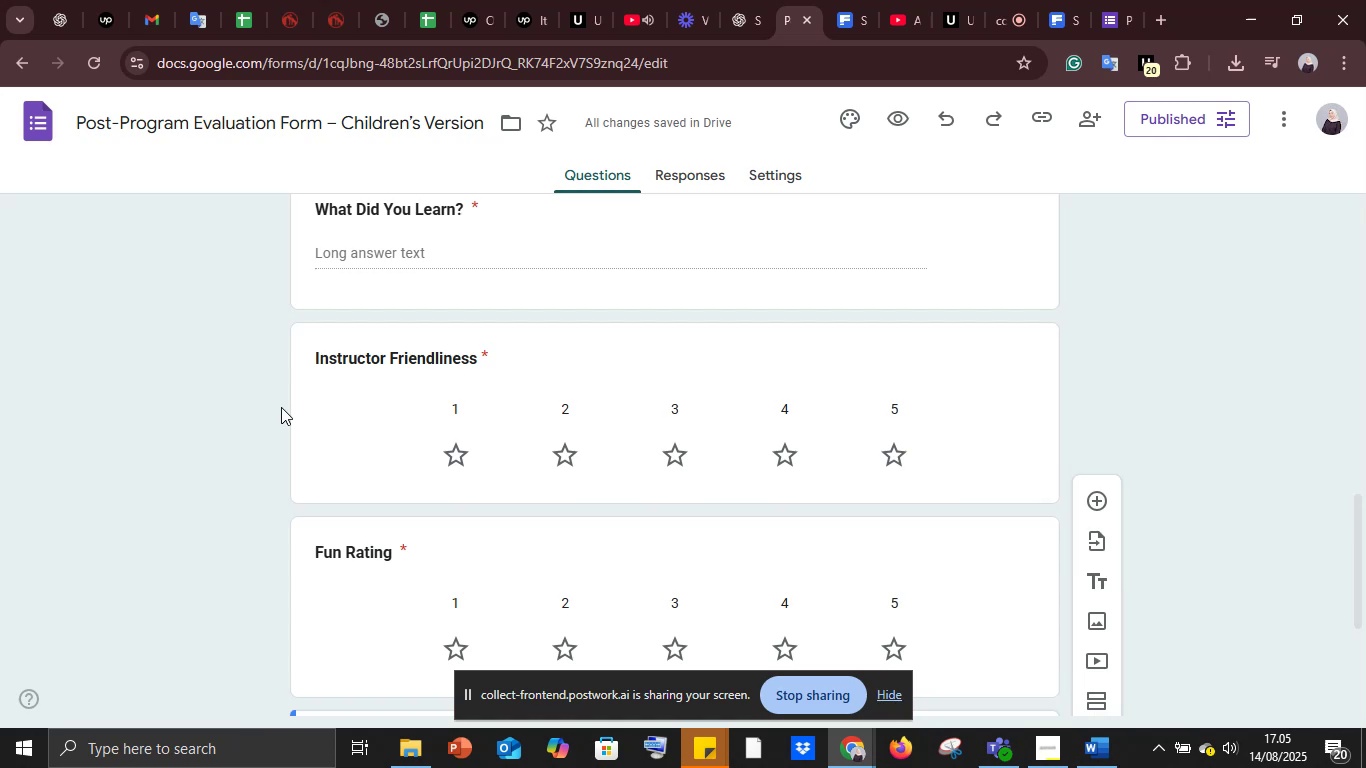 
wait(29.64)
 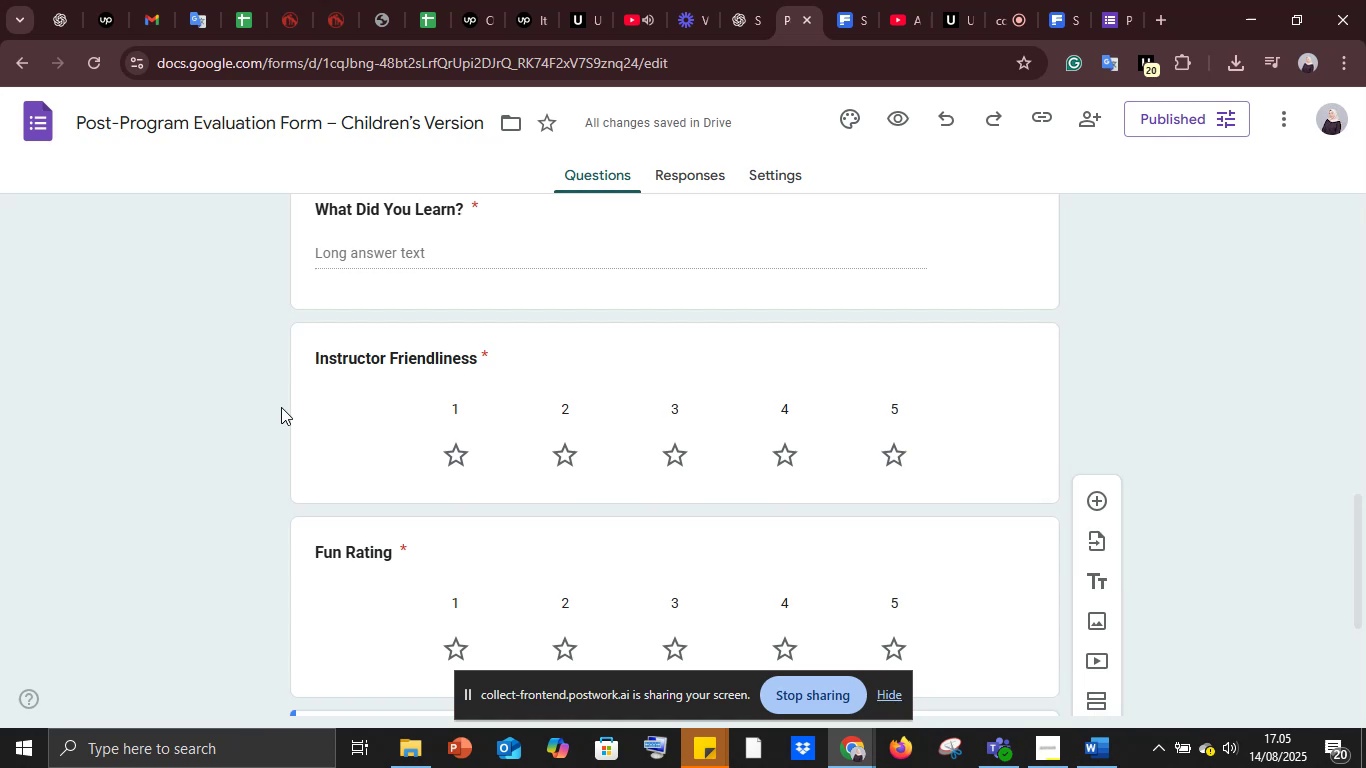 
scroll: coordinate [552, 413], scroll_direction: down, amount: 2.0
 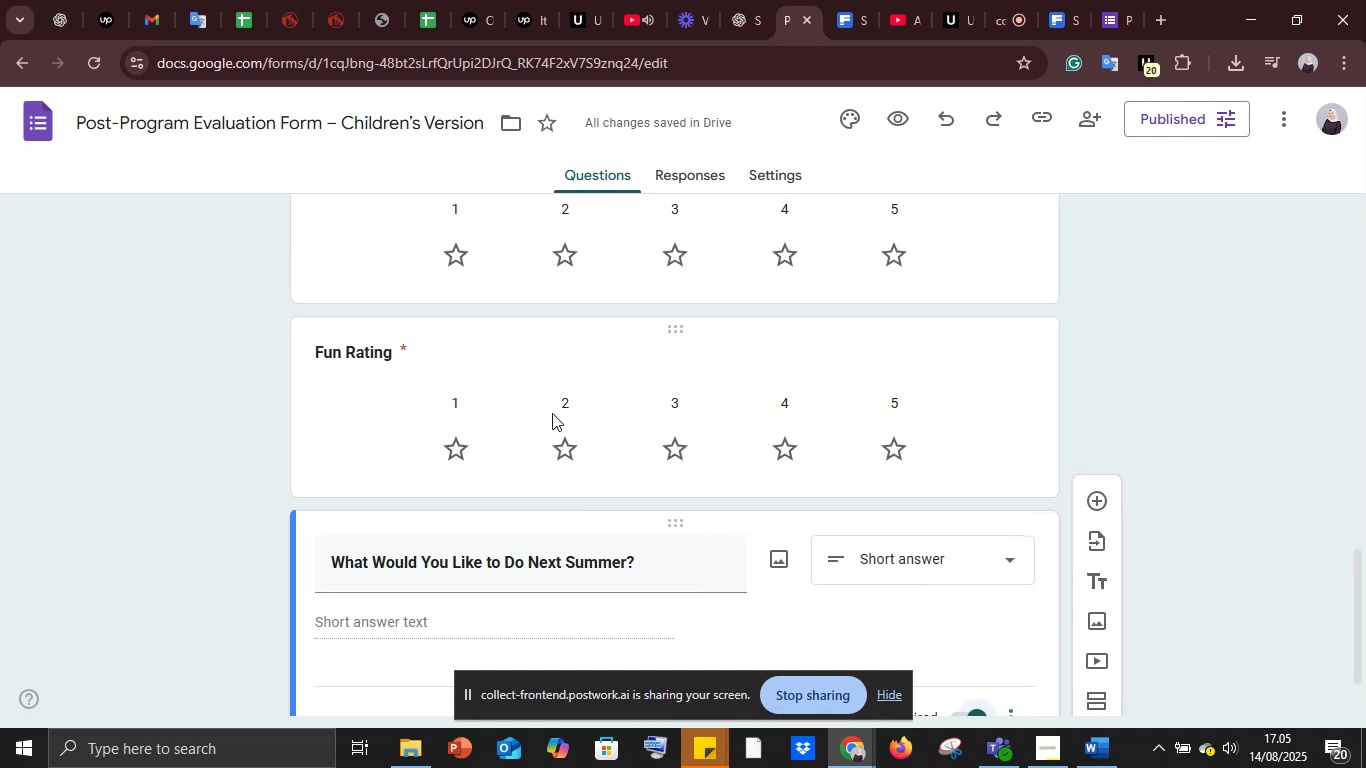 
wait(5.19)
 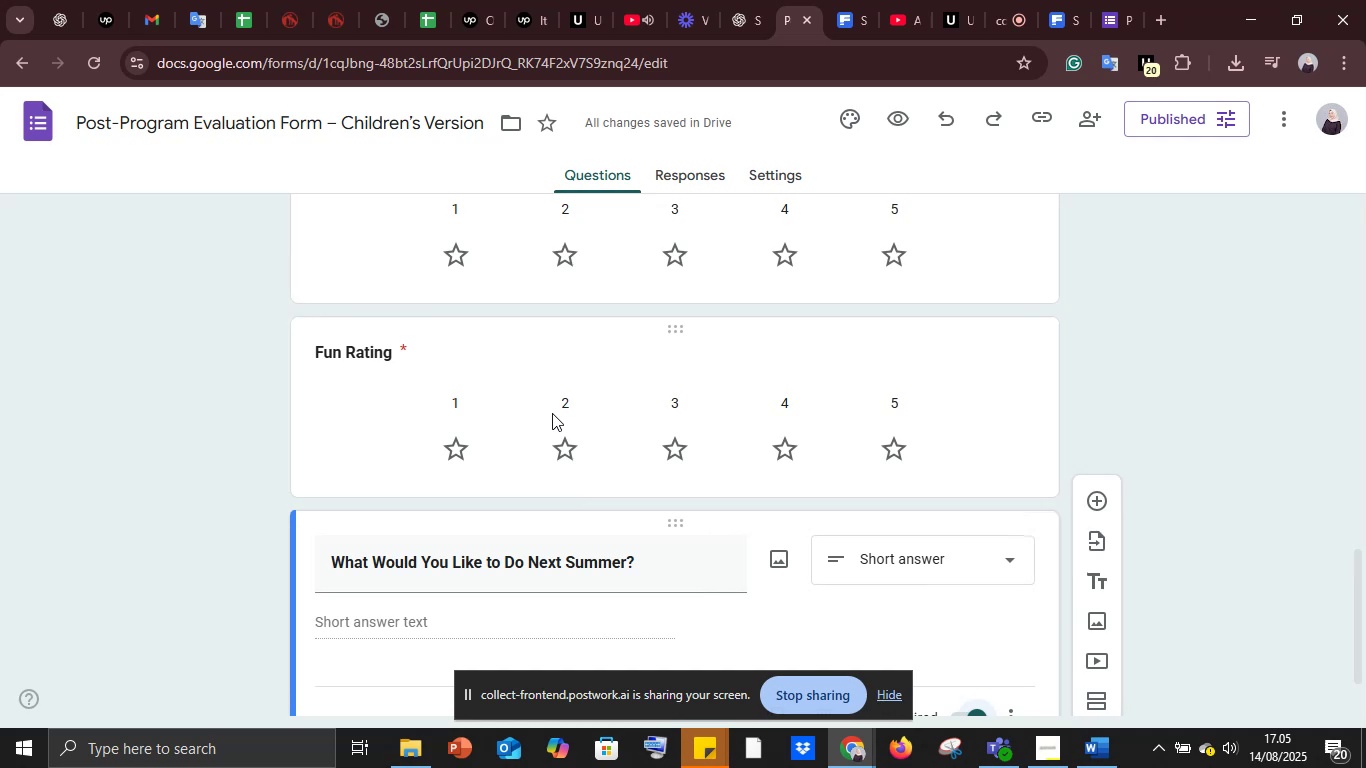 
scroll: coordinate [552, 413], scroll_direction: down, amount: 2.0
 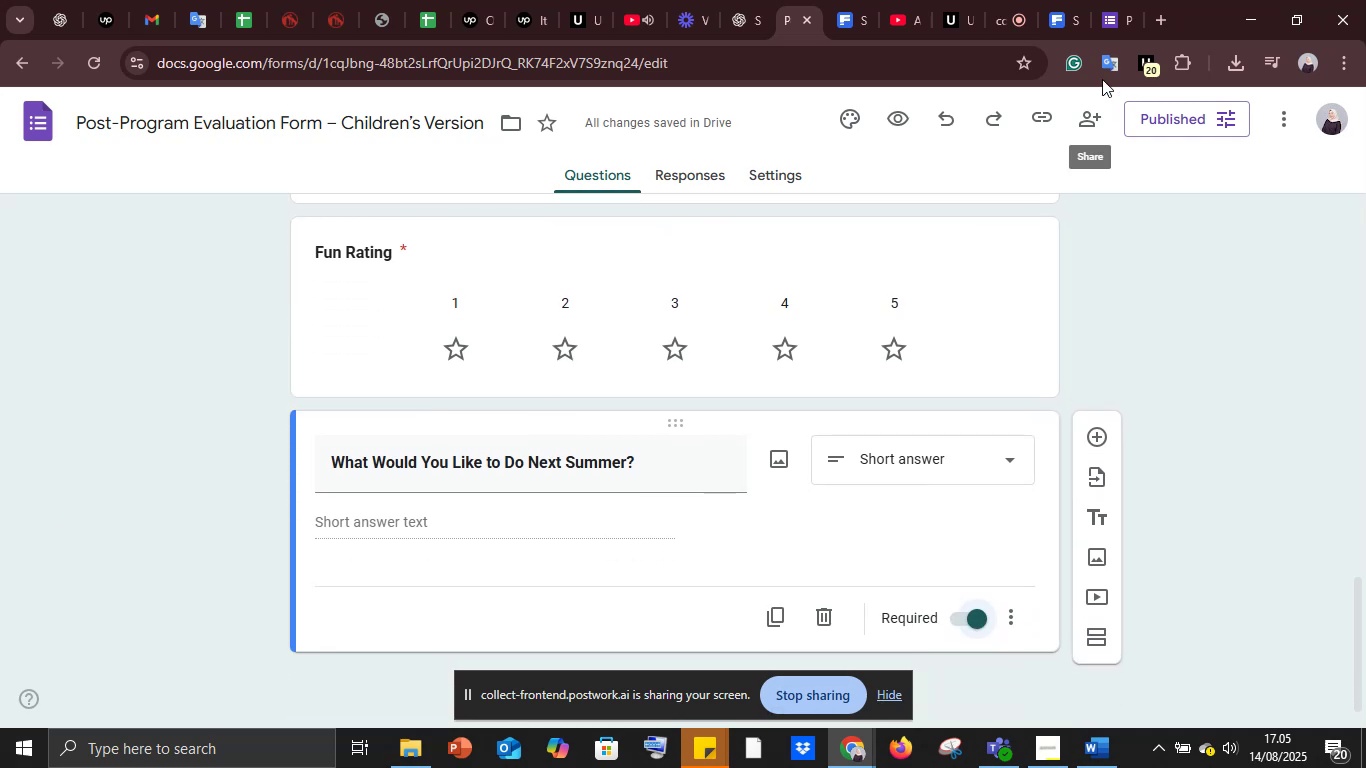 
left_click([1102, 0])
 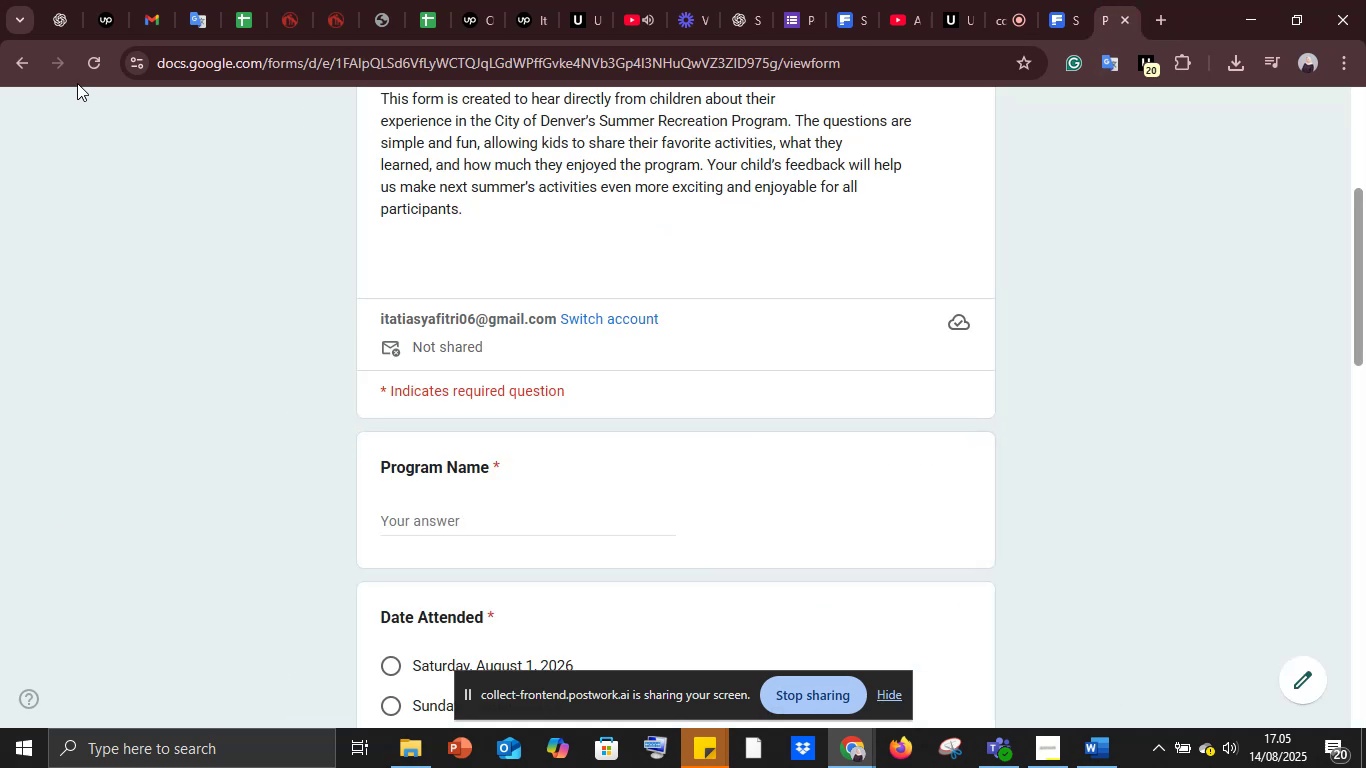 
left_click([88, 67])
 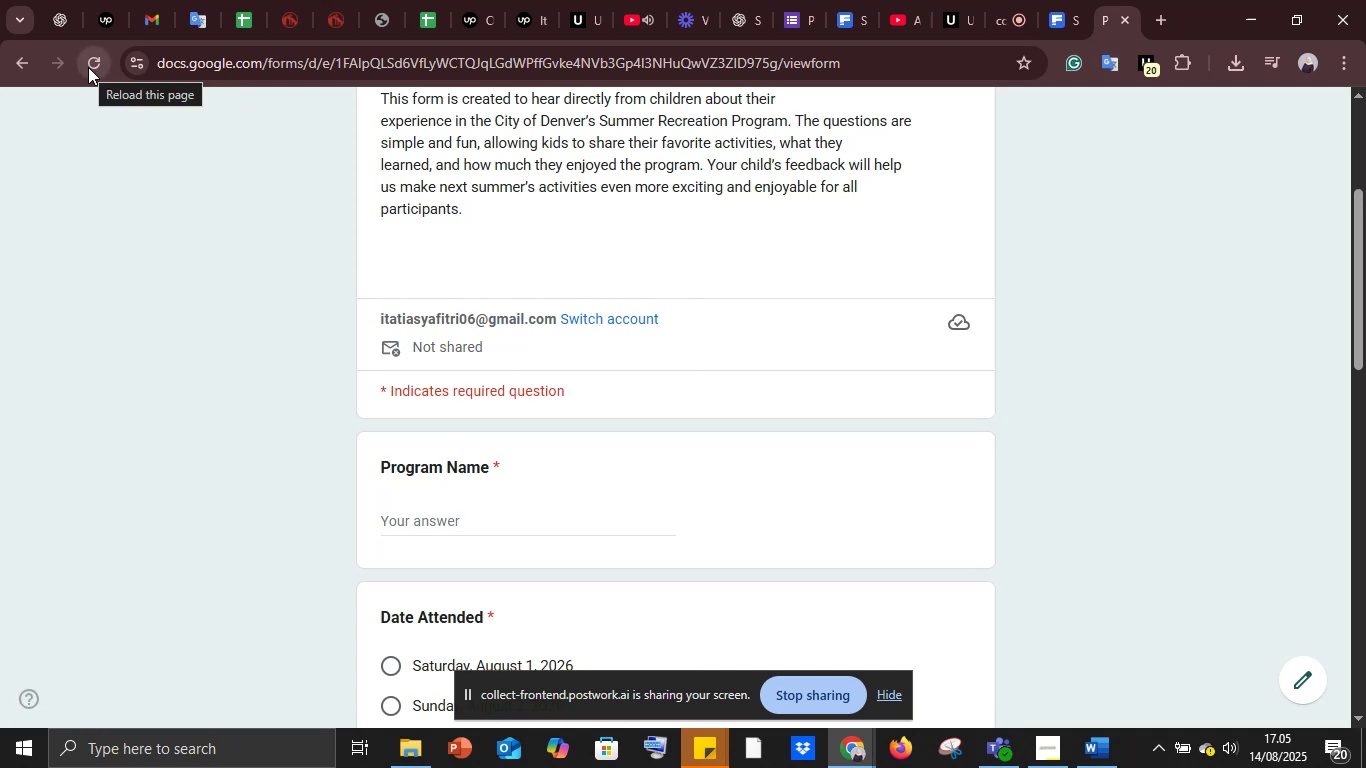 
wait(7.96)
 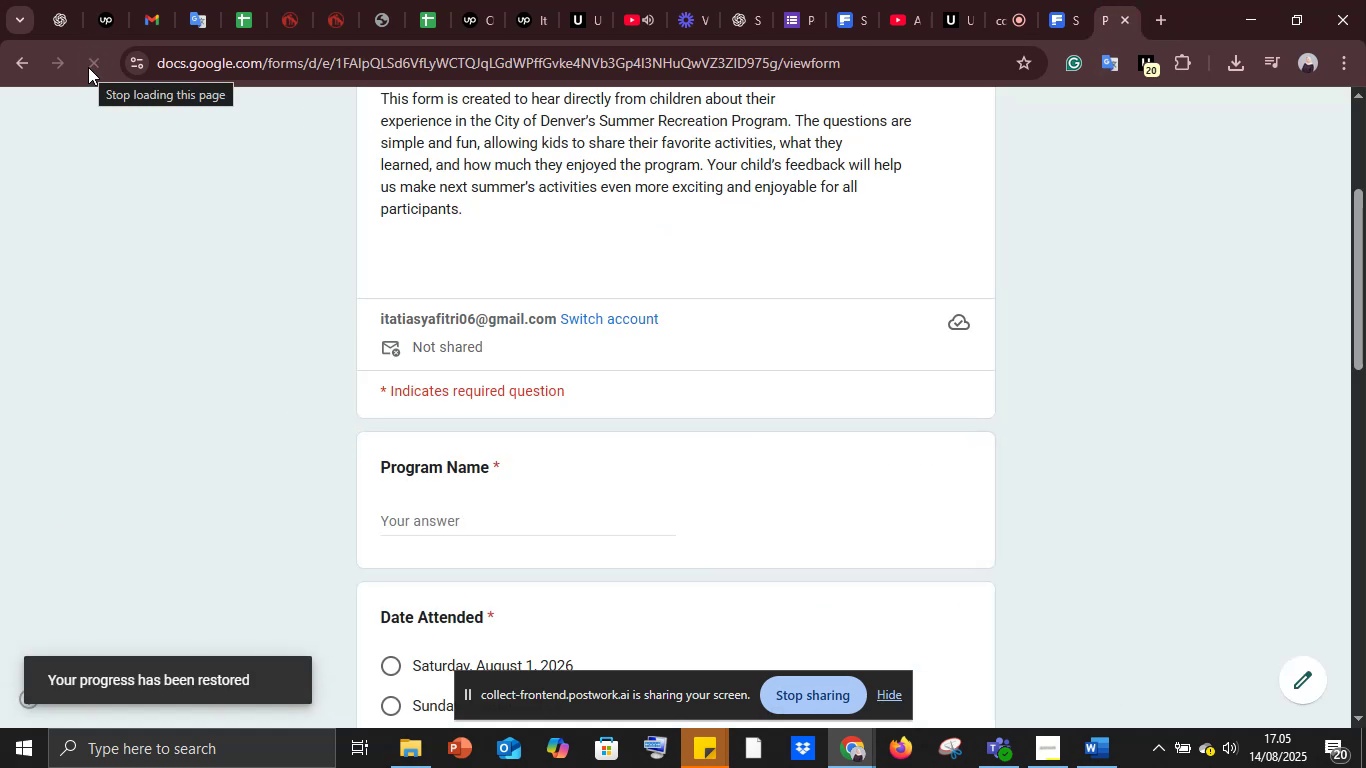 
scroll: coordinate [627, 373], scroll_direction: up, amount: 10.0
 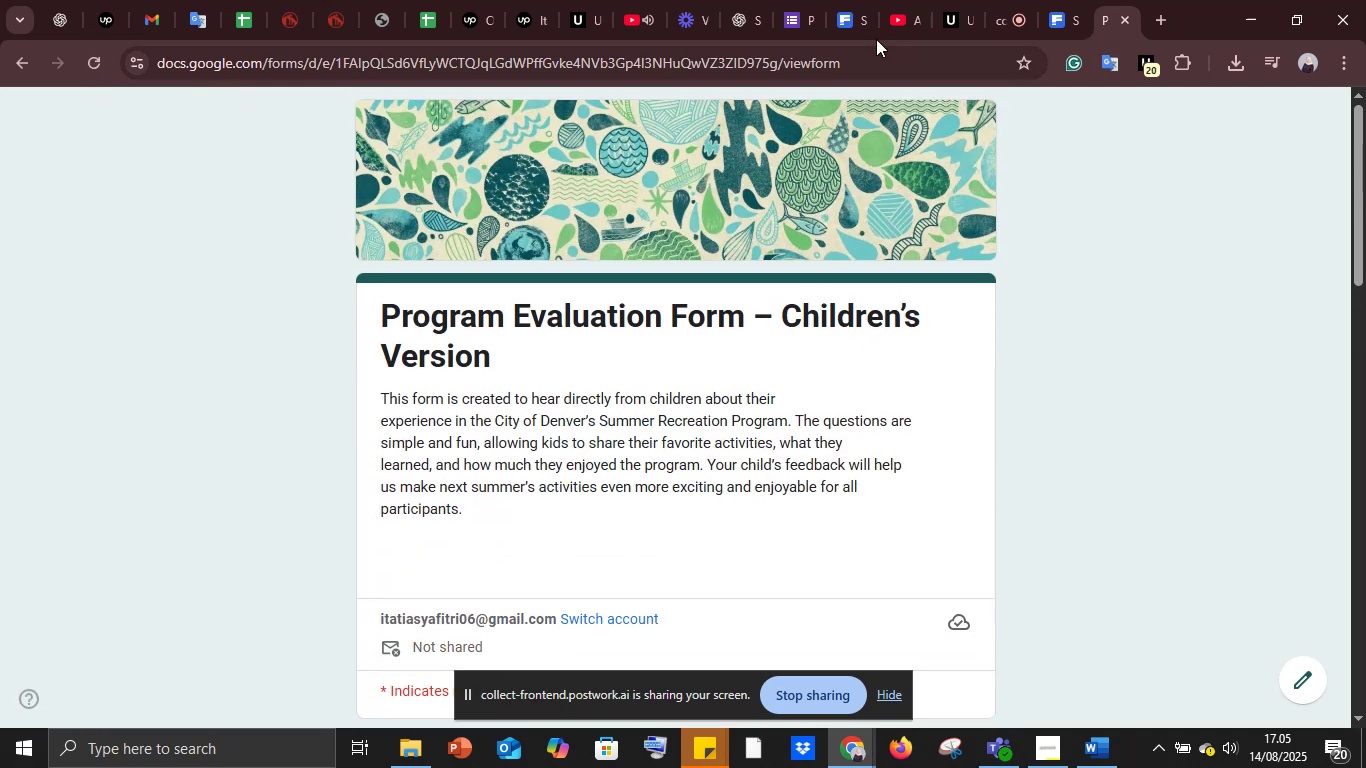 
left_click([790, 0])
 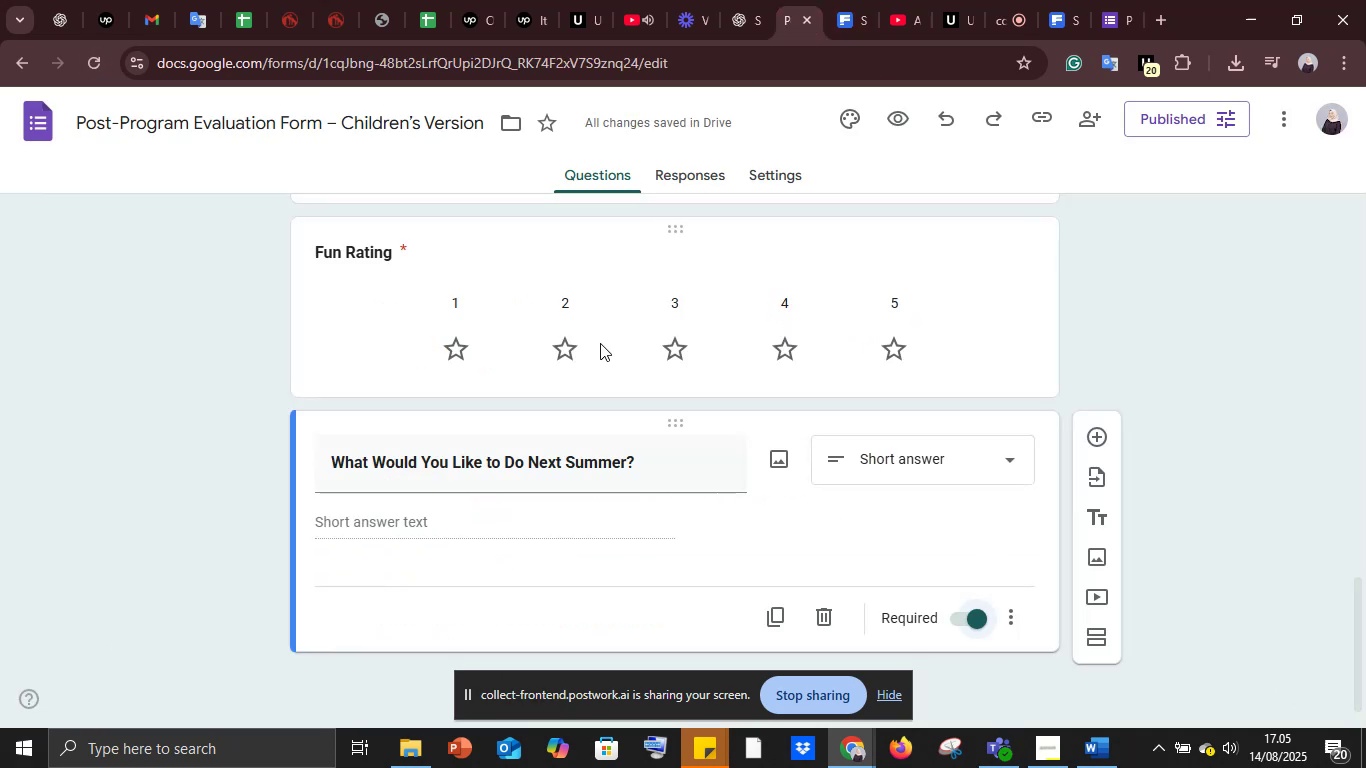 
scroll: coordinate [599, 404], scroll_direction: up, amount: 19.0
 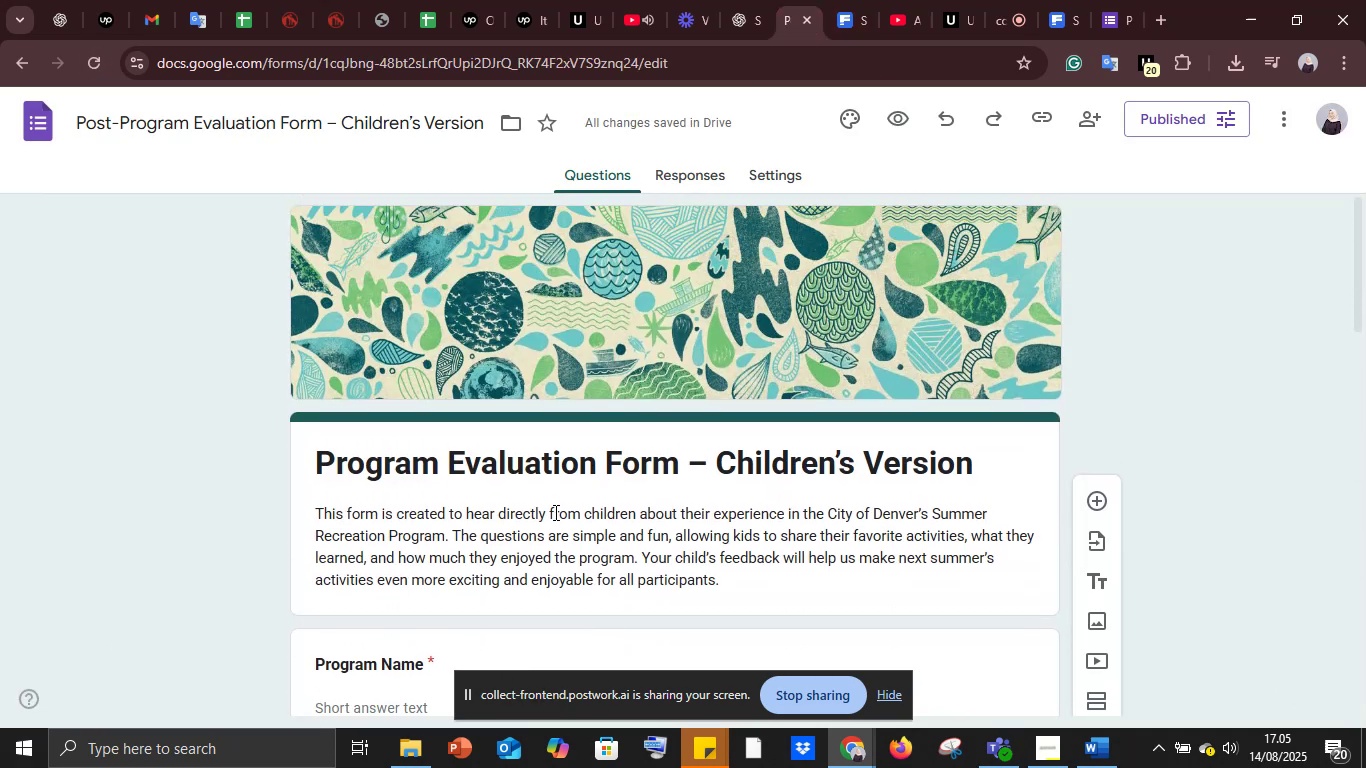 
left_click([554, 512])
 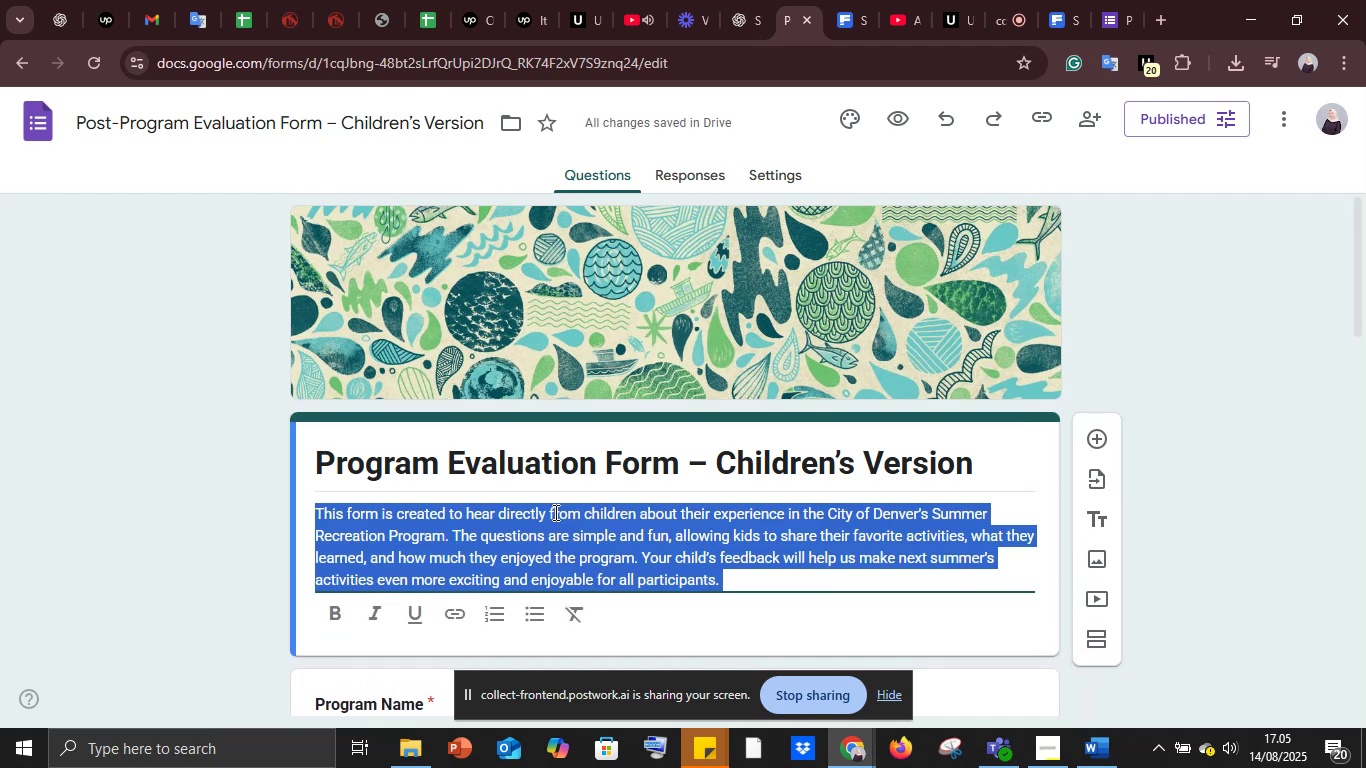 
key(Control+C)
 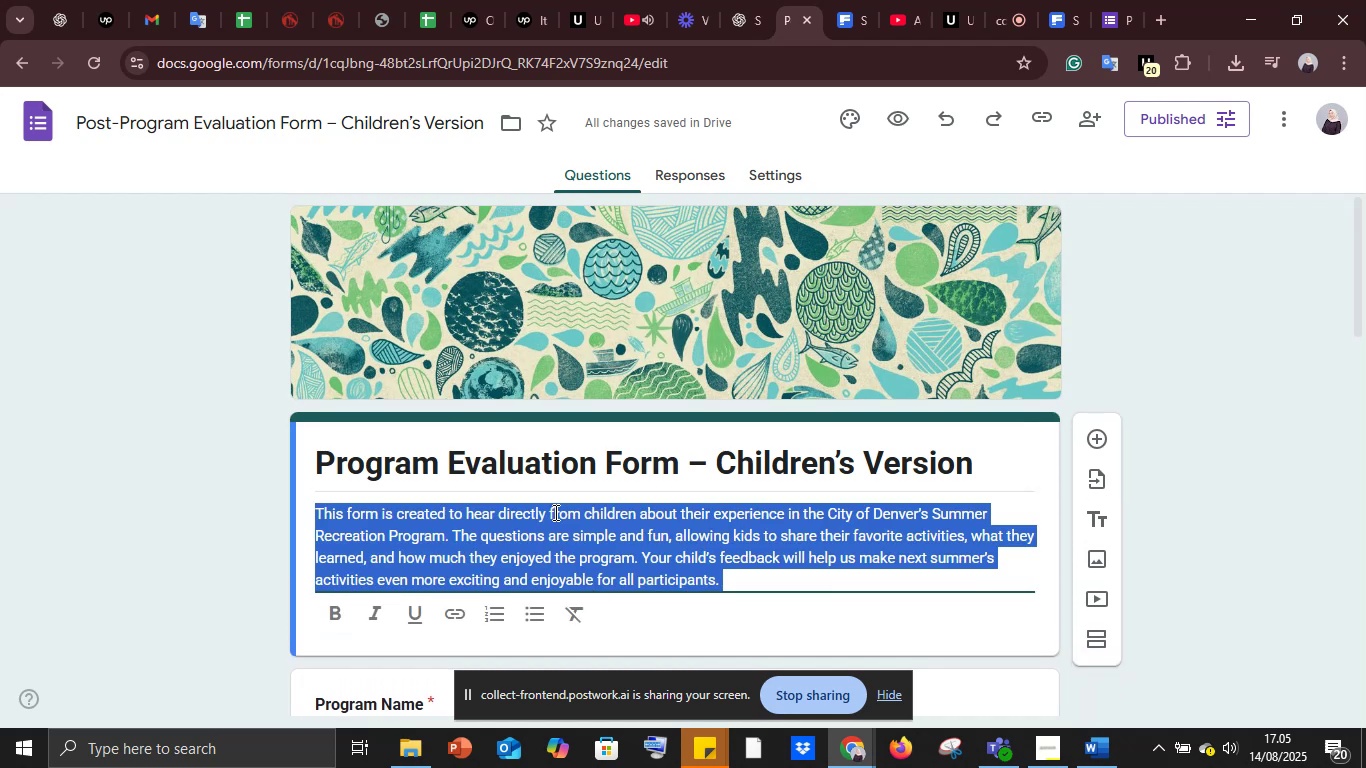 
key(Backspace)
 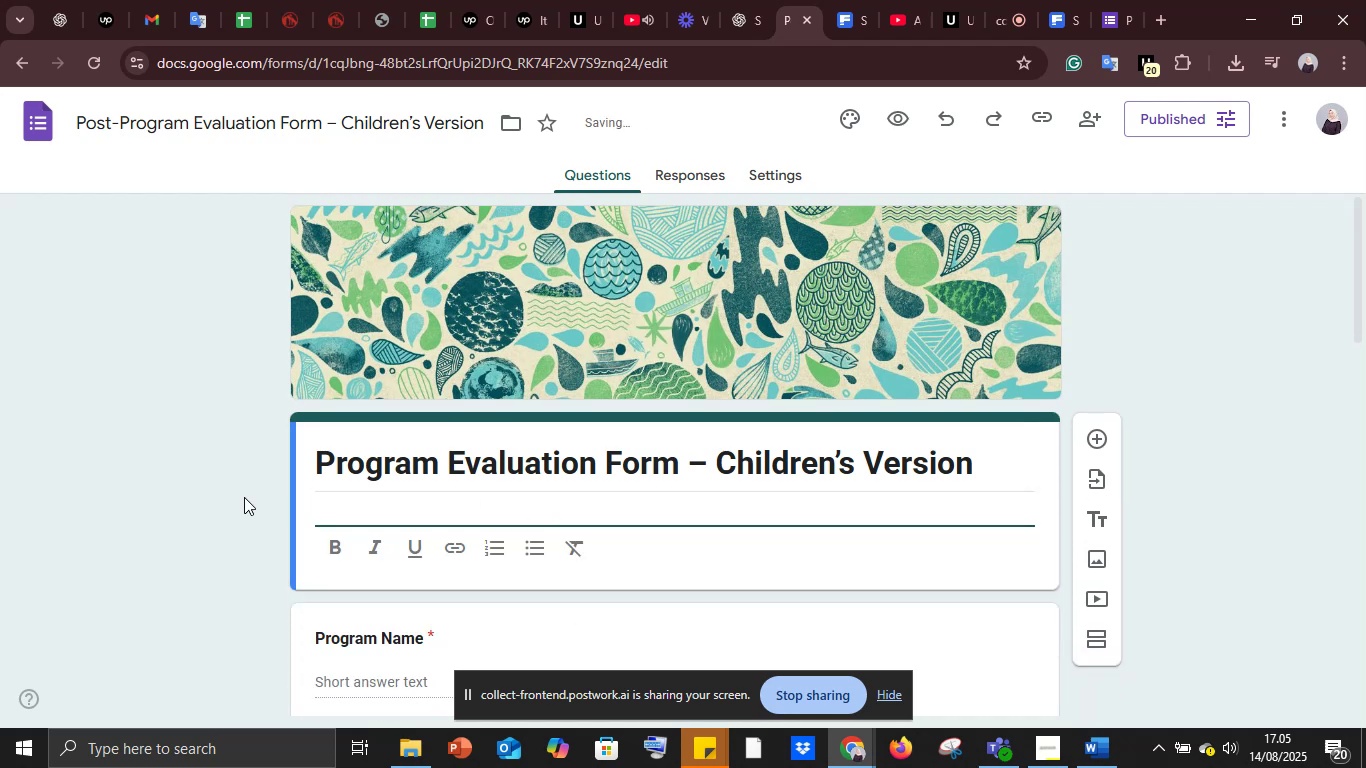 
left_click([244, 497])
 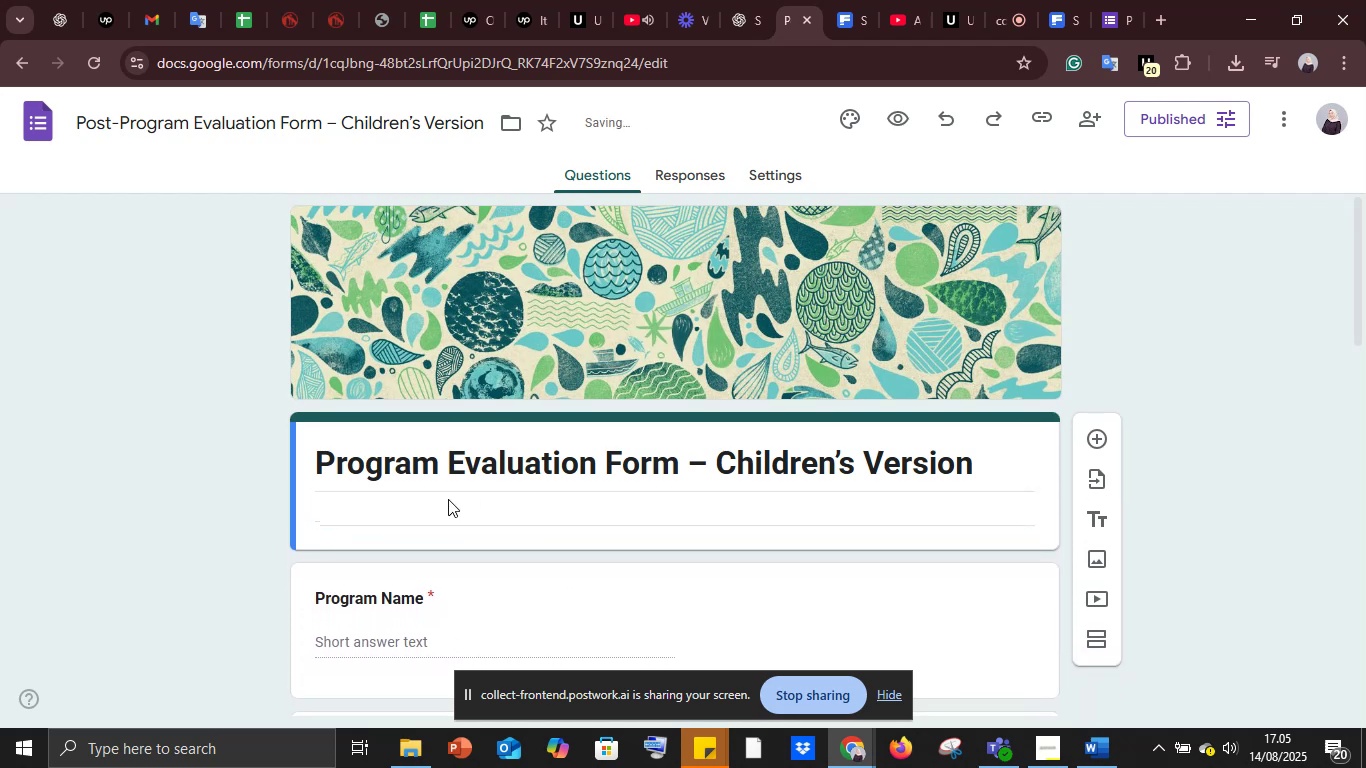 
left_click([430, 500])
 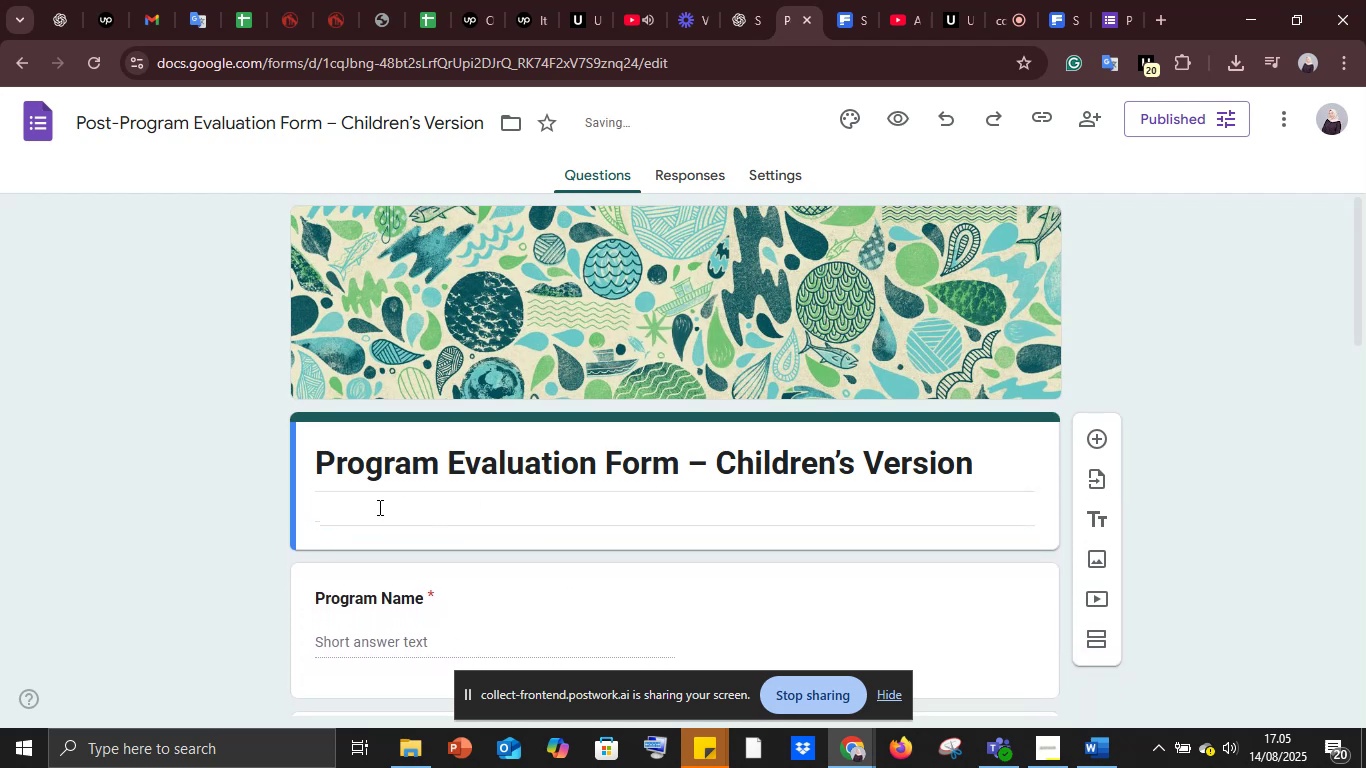 
left_click([378, 507])
 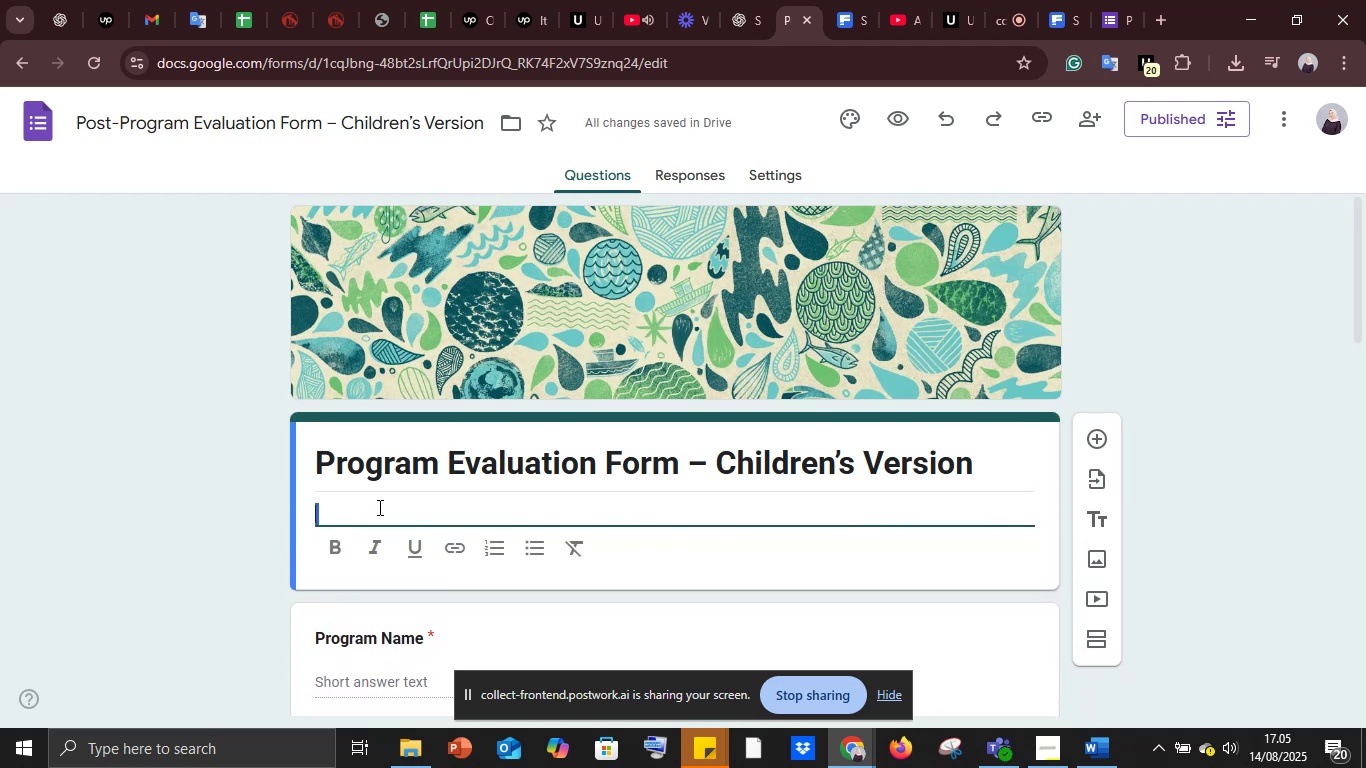 
key(Control+V)
 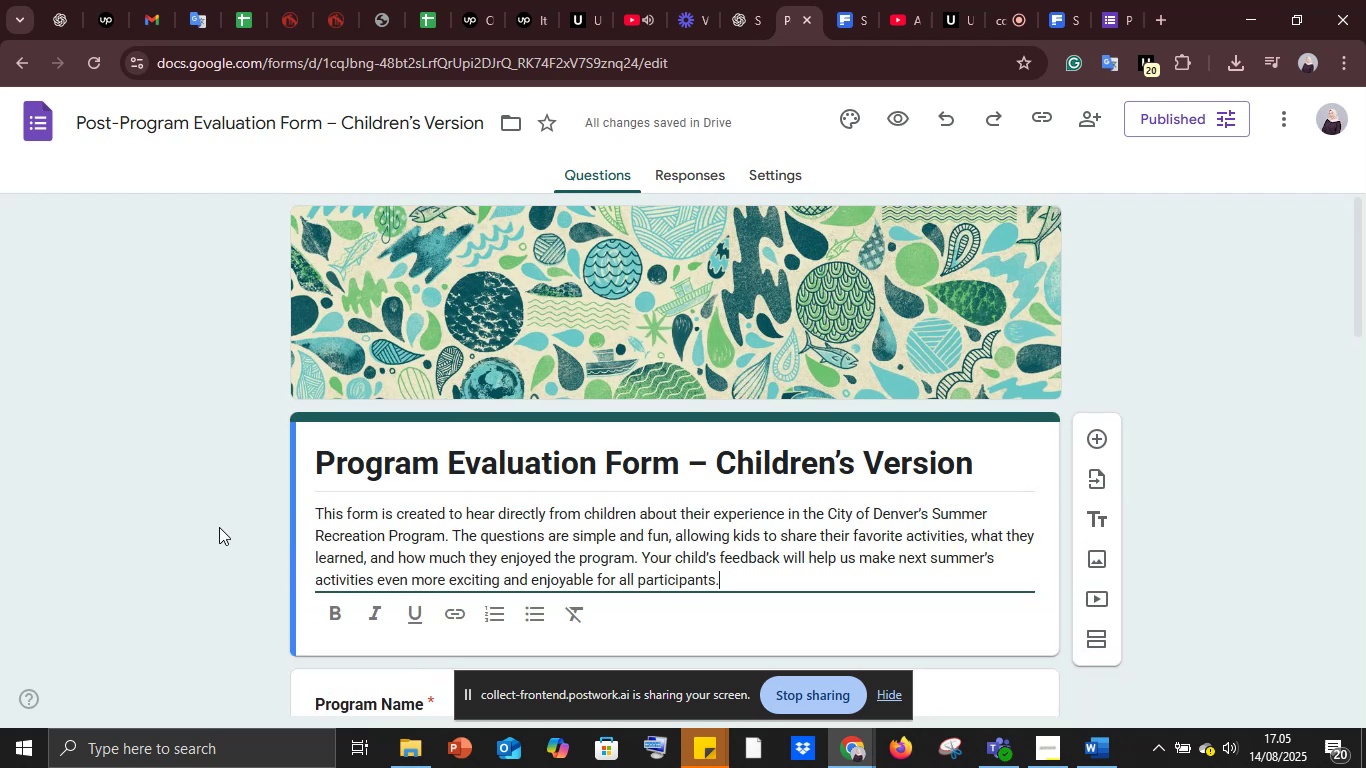 
left_click([219, 527])
 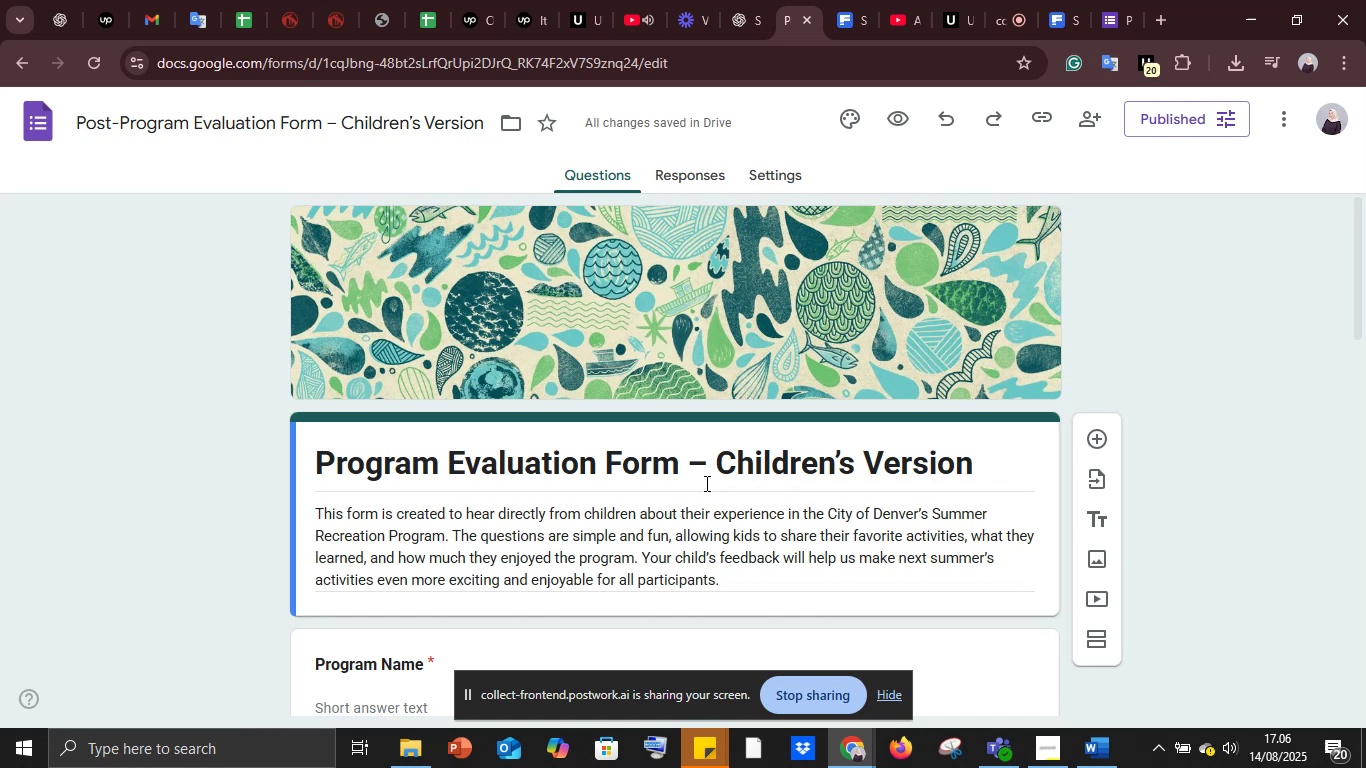 
wait(27.32)
 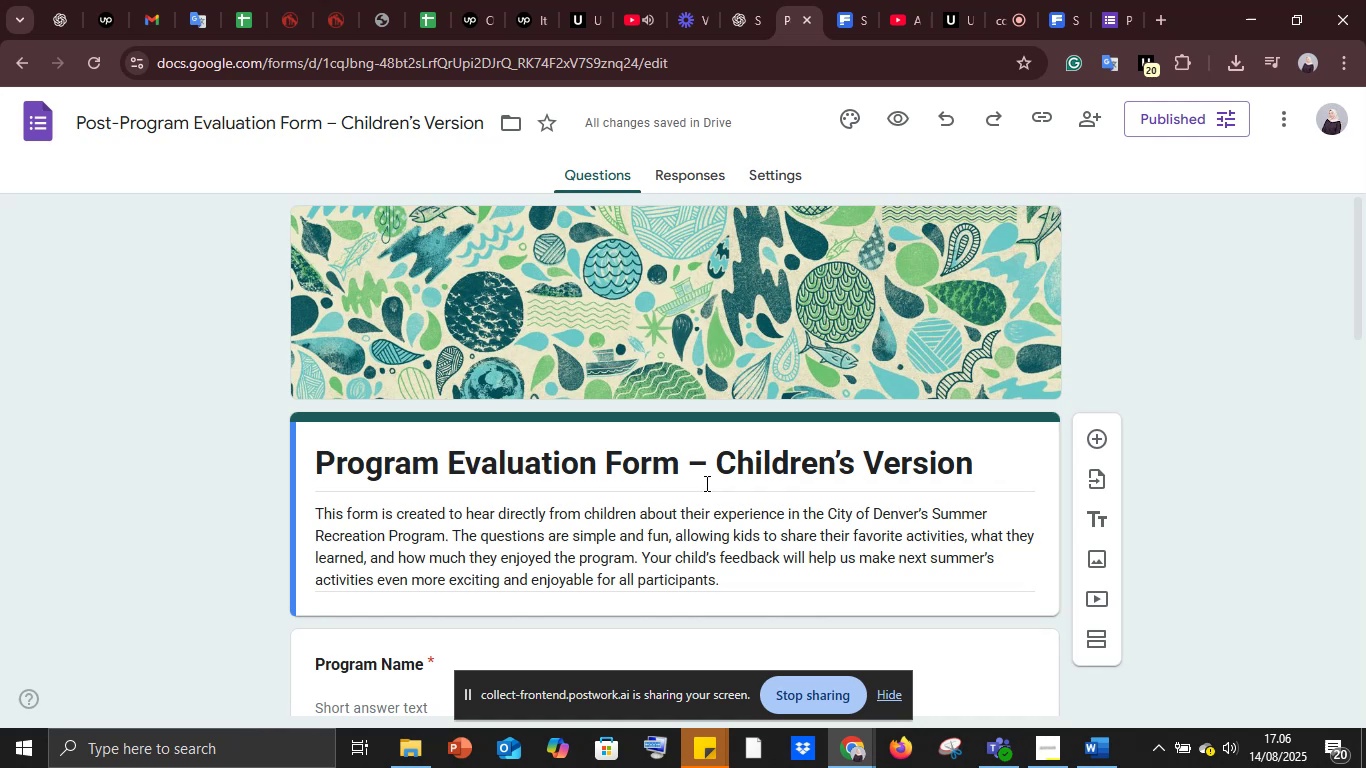 
scroll: coordinate [708, 487], scroll_direction: down, amount: 1.0
 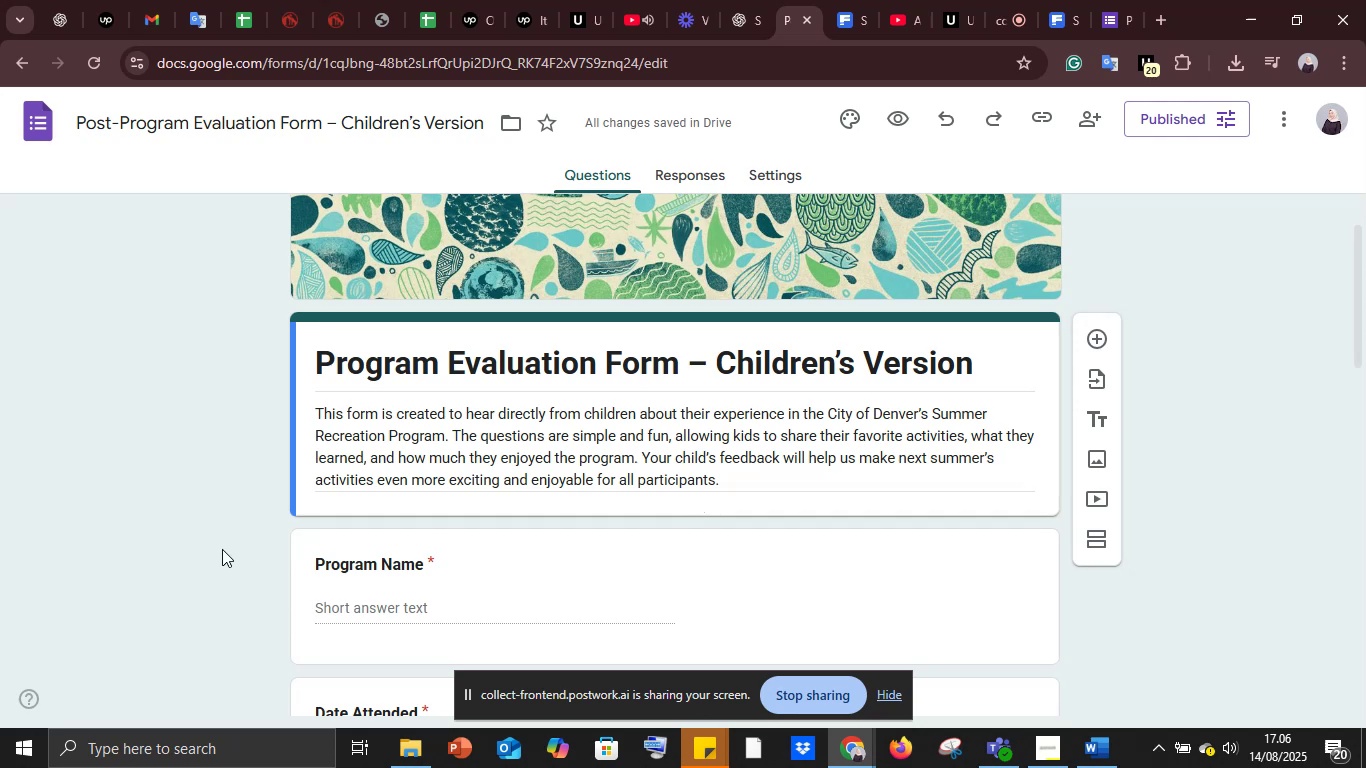 
wait(27.82)
 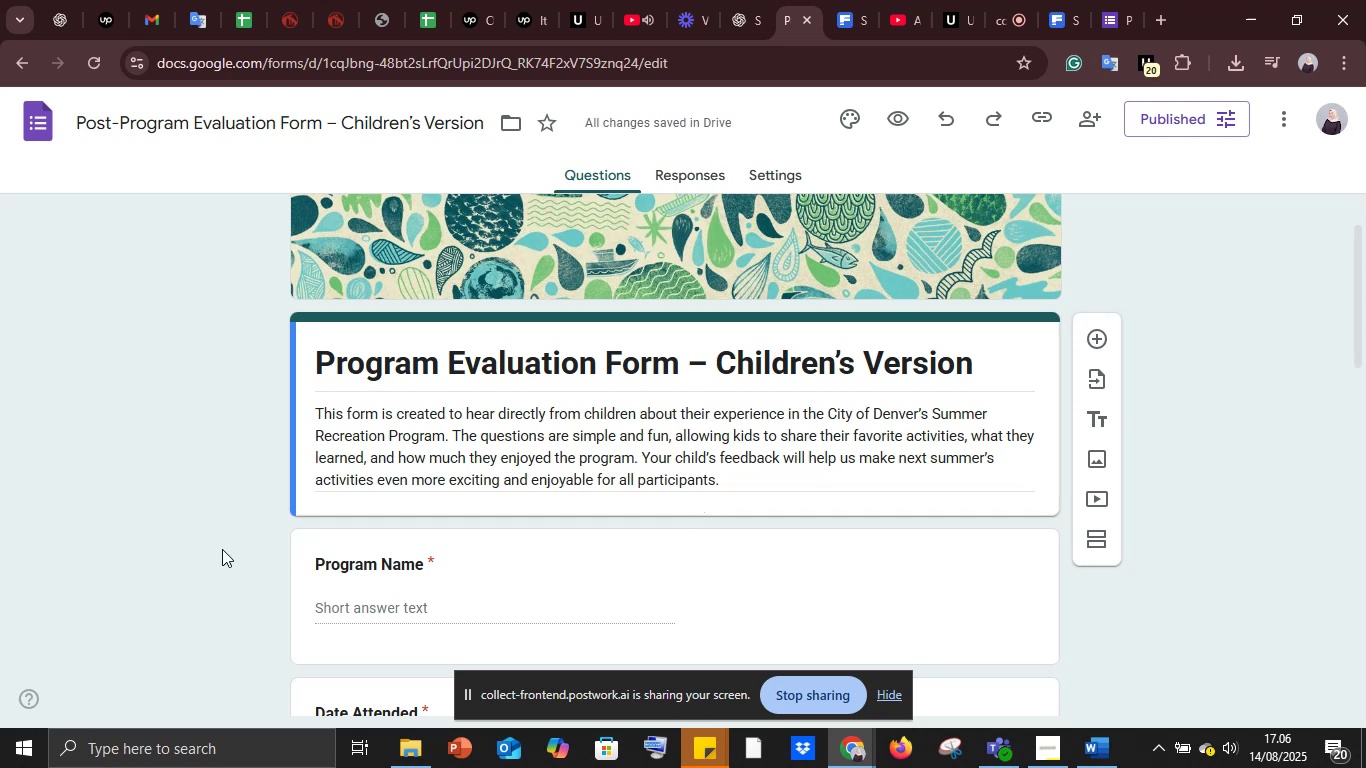 
left_click([205, 491])
 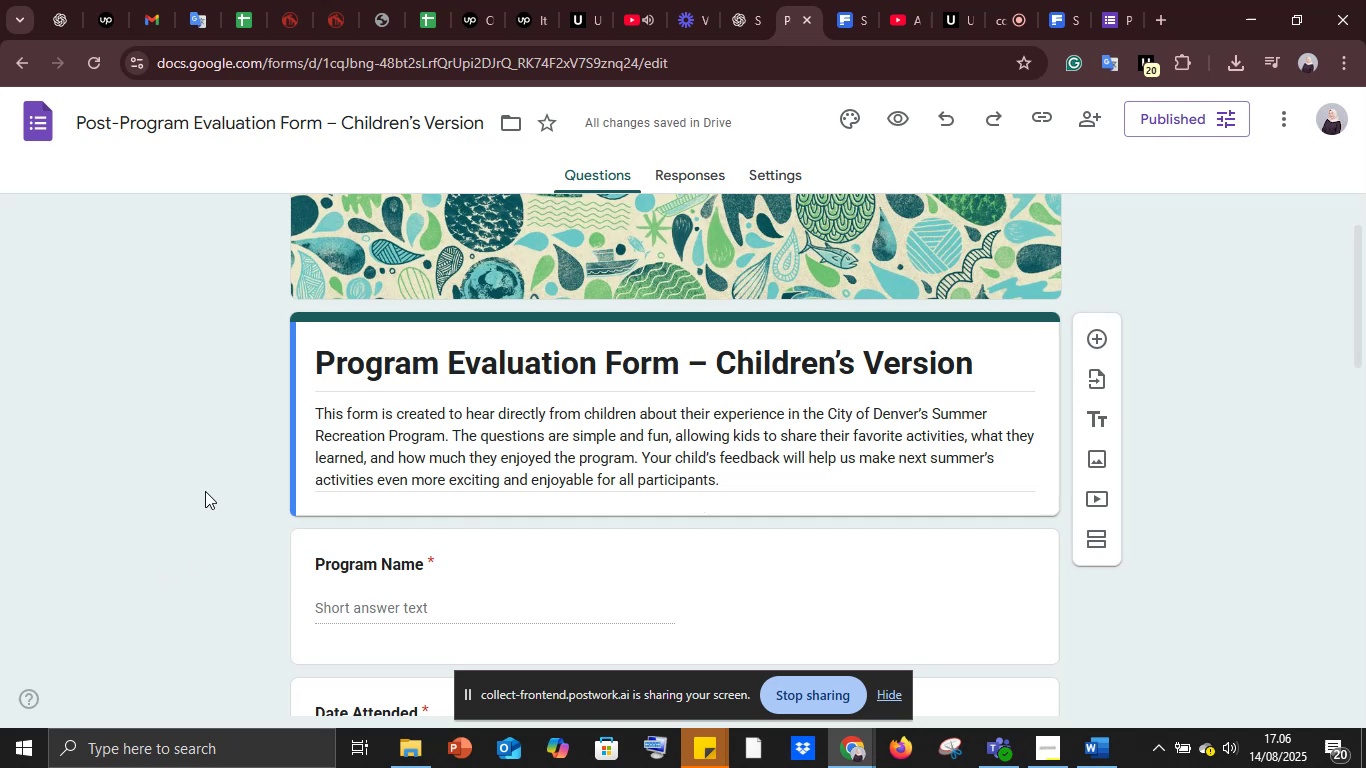 
scroll: coordinate [205, 491], scroll_direction: down, amount: 2.0
 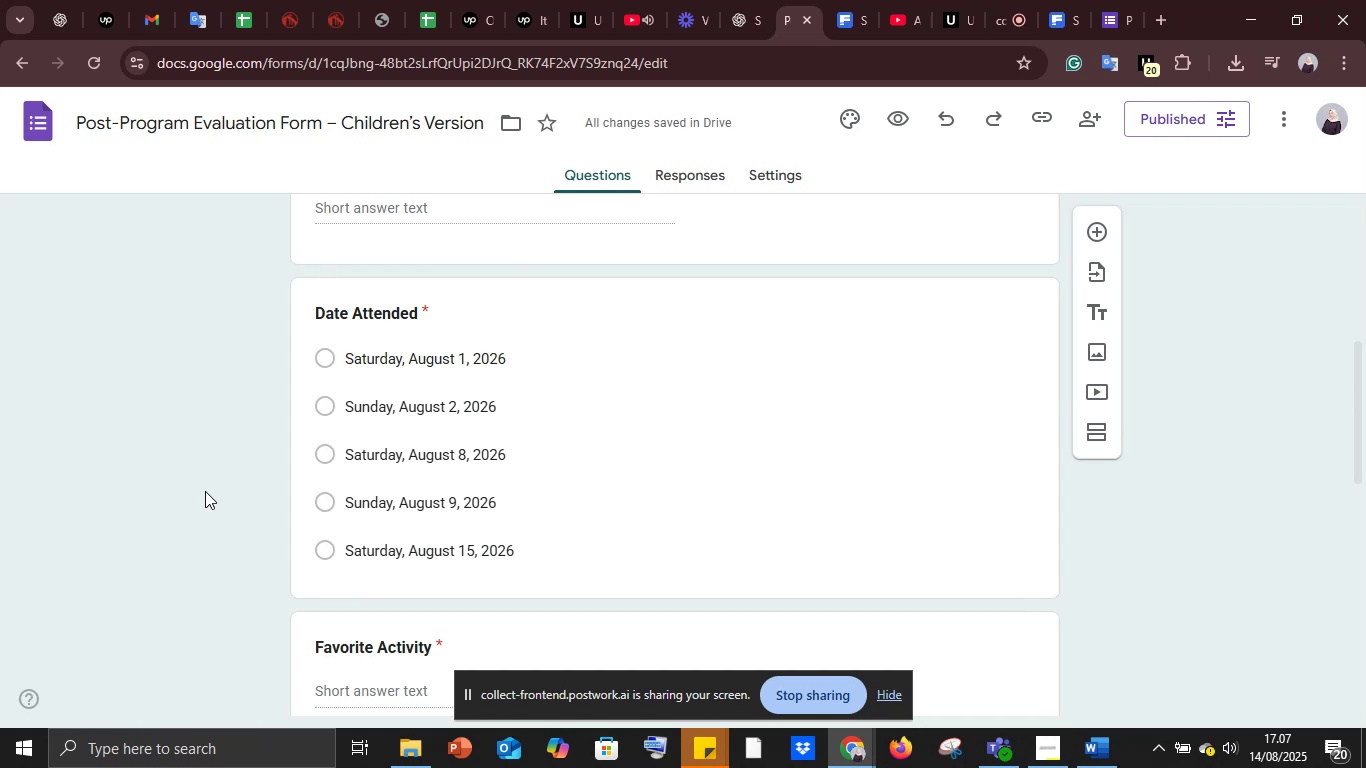 
wait(28.38)
 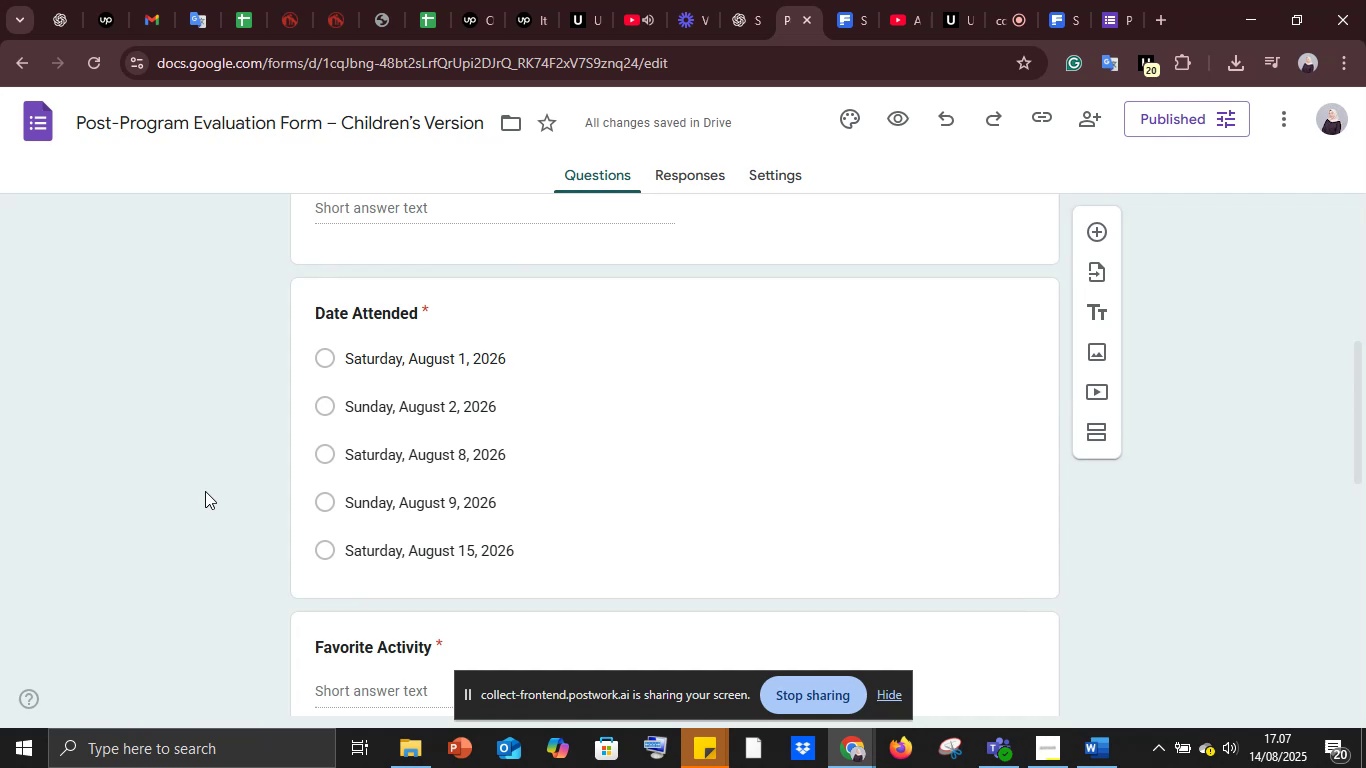 
left_click([996, 0])
 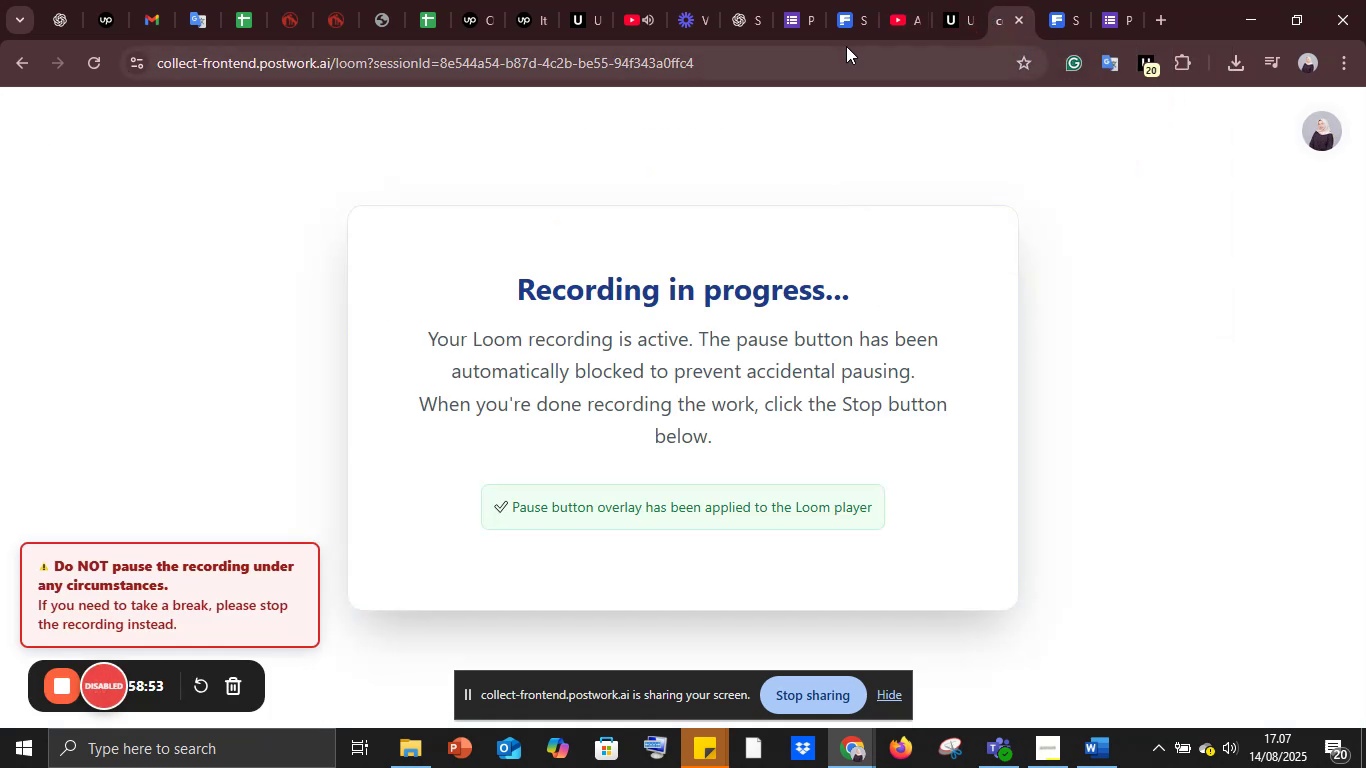 
left_click([789, 3])
 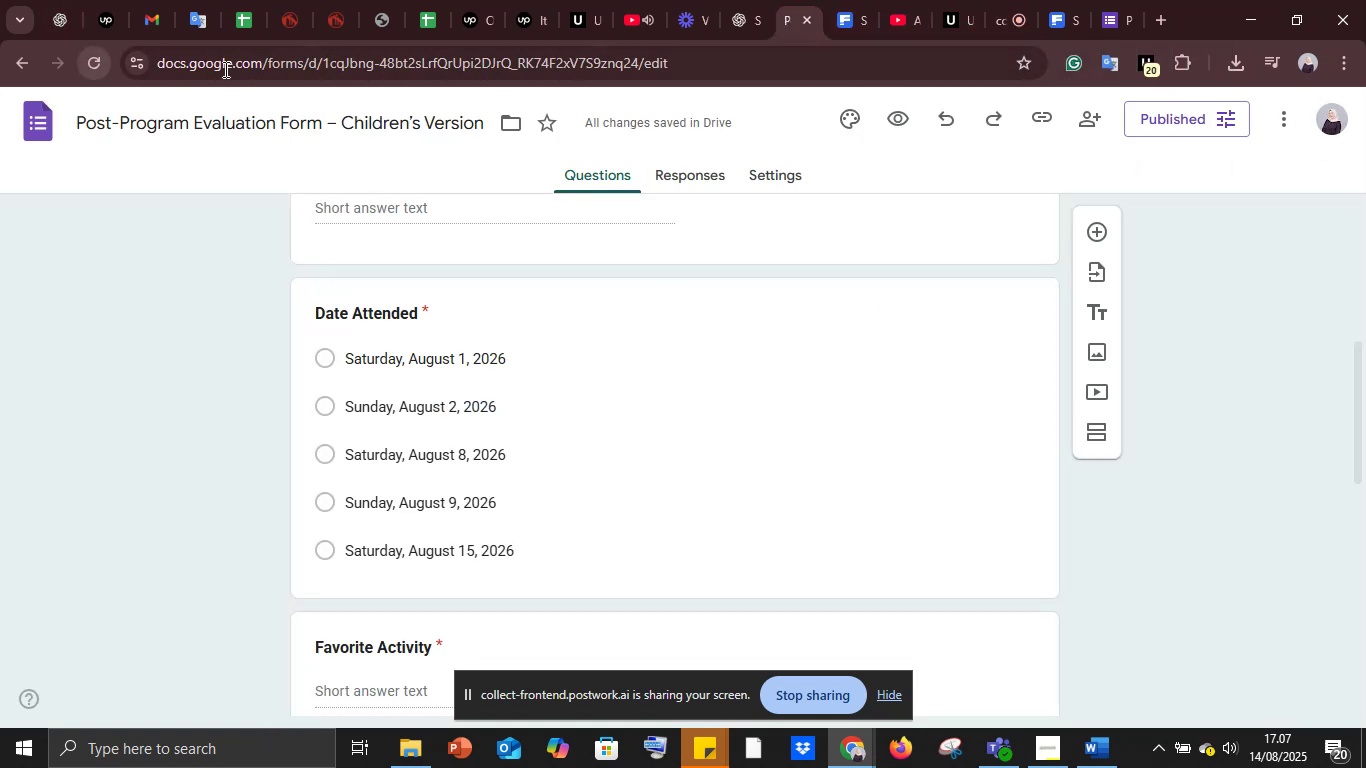 
wait(5.04)
 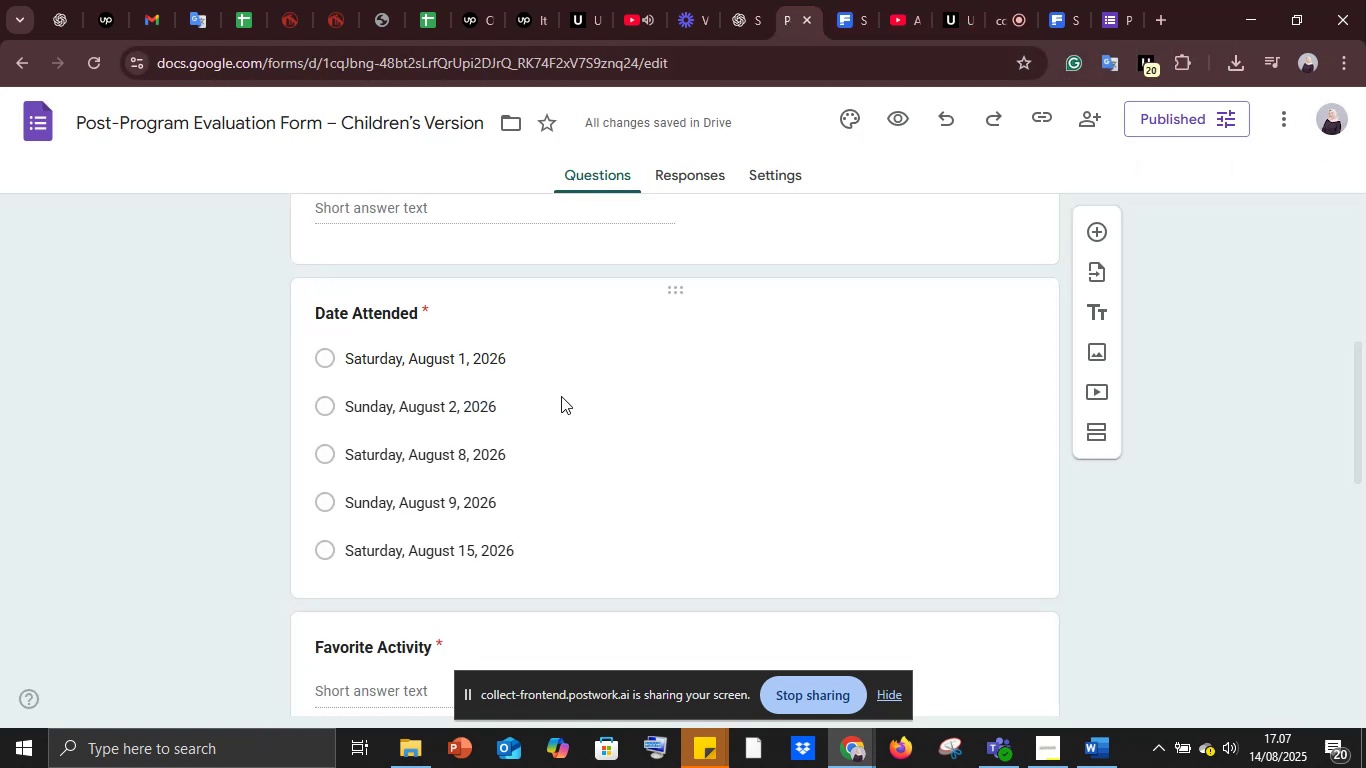 
left_click([51, 129])
 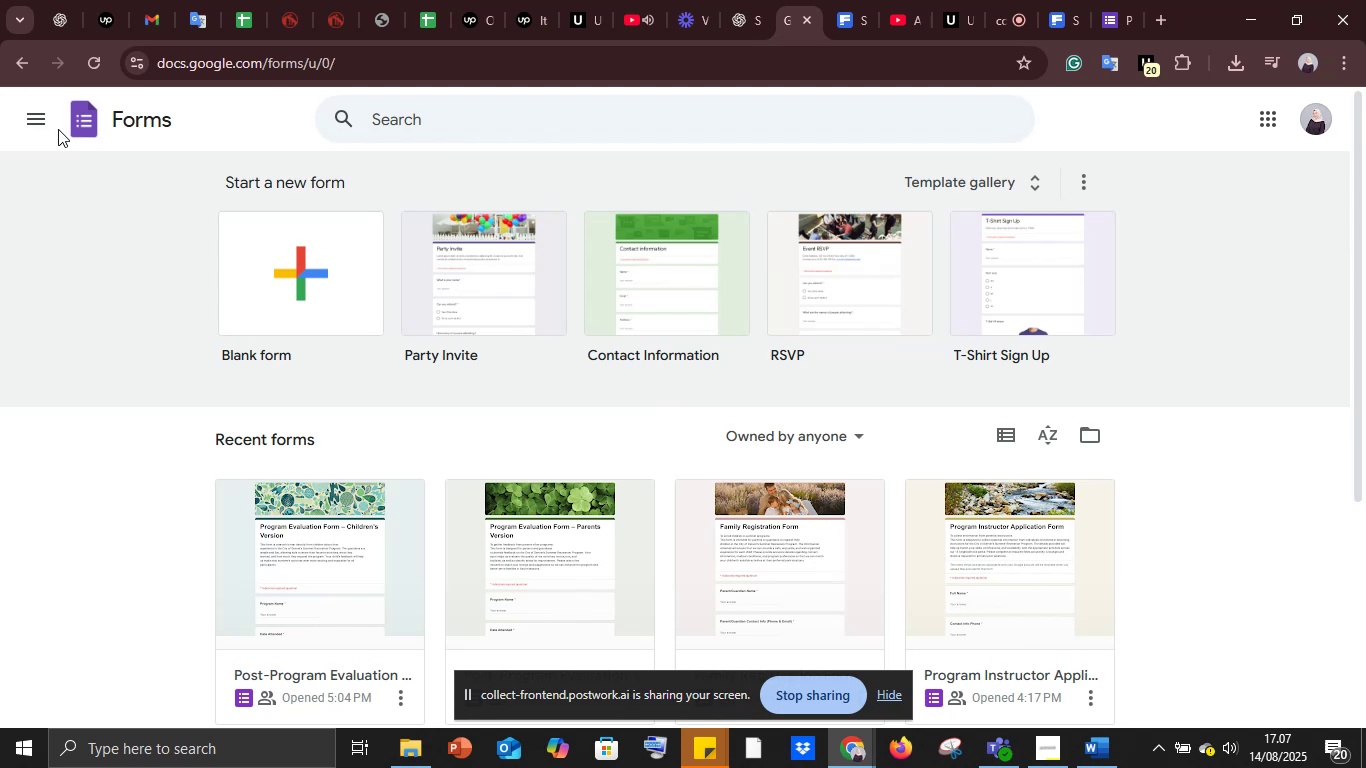 
wait(24.41)
 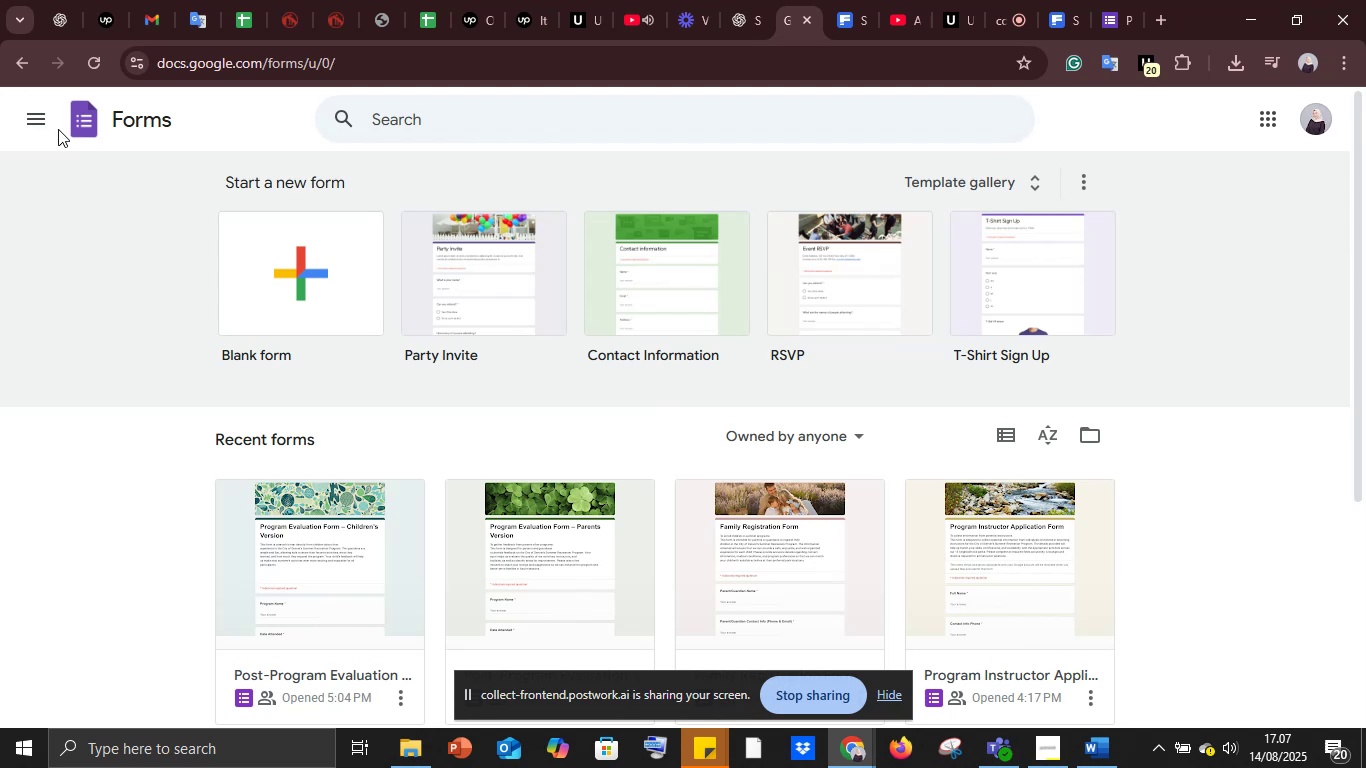 
scroll: coordinate [130, 176], scroll_direction: down, amount: 3.0
 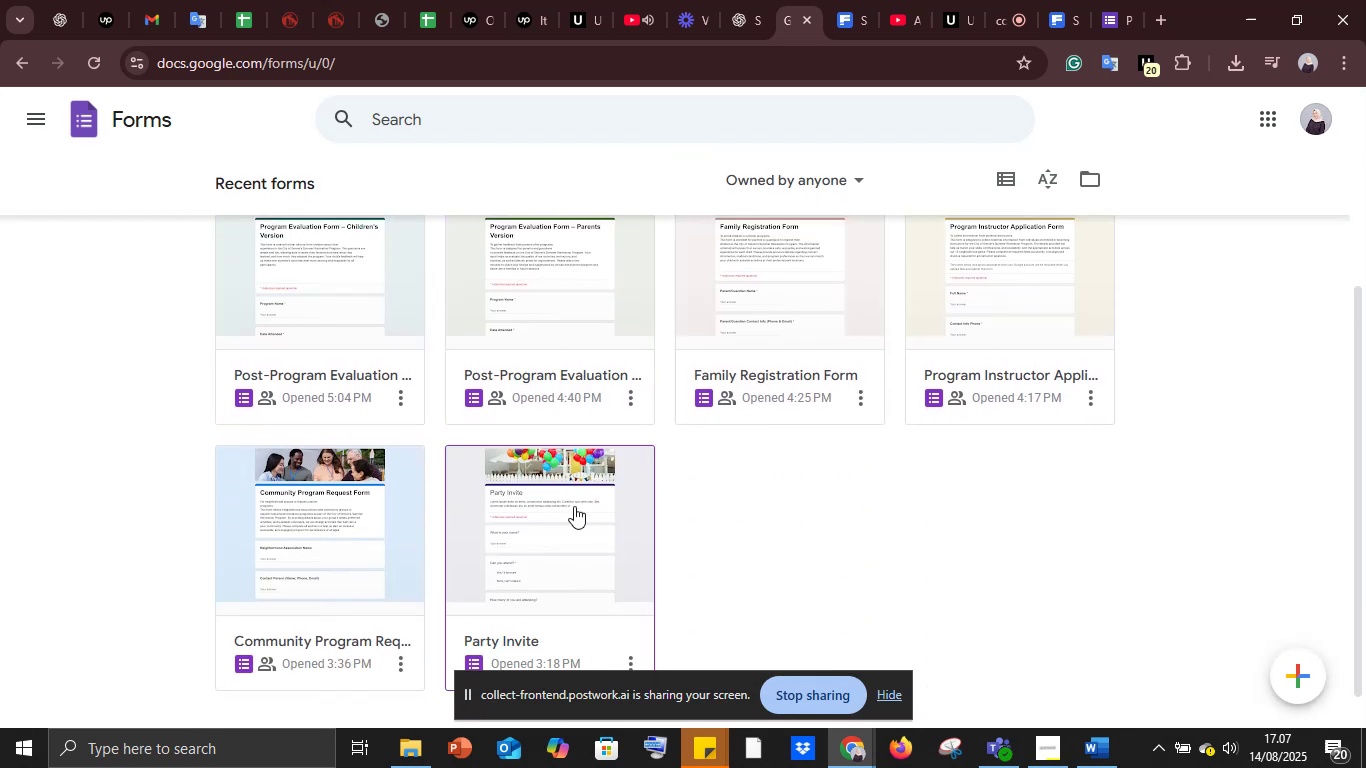 
left_click([528, 581])
 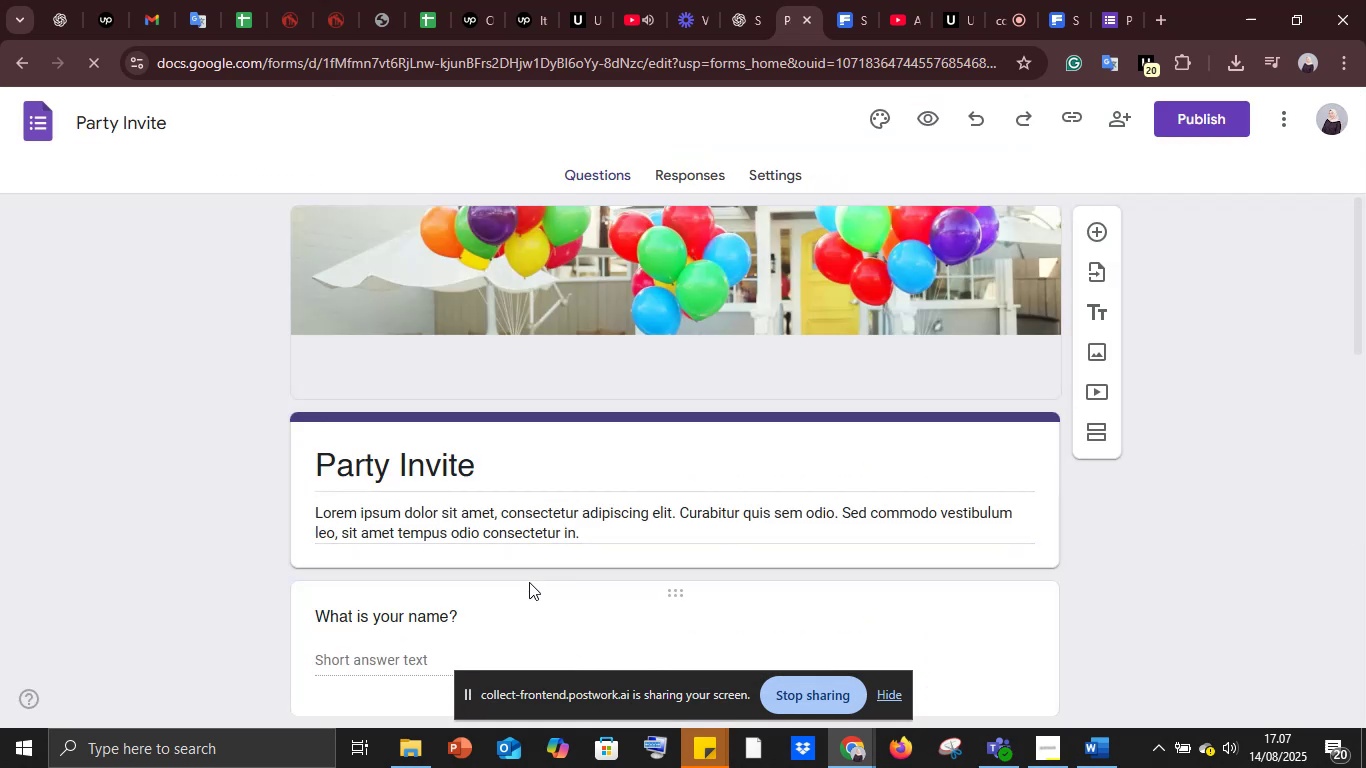 
scroll: coordinate [454, 482], scroll_direction: down, amount: 12.0
 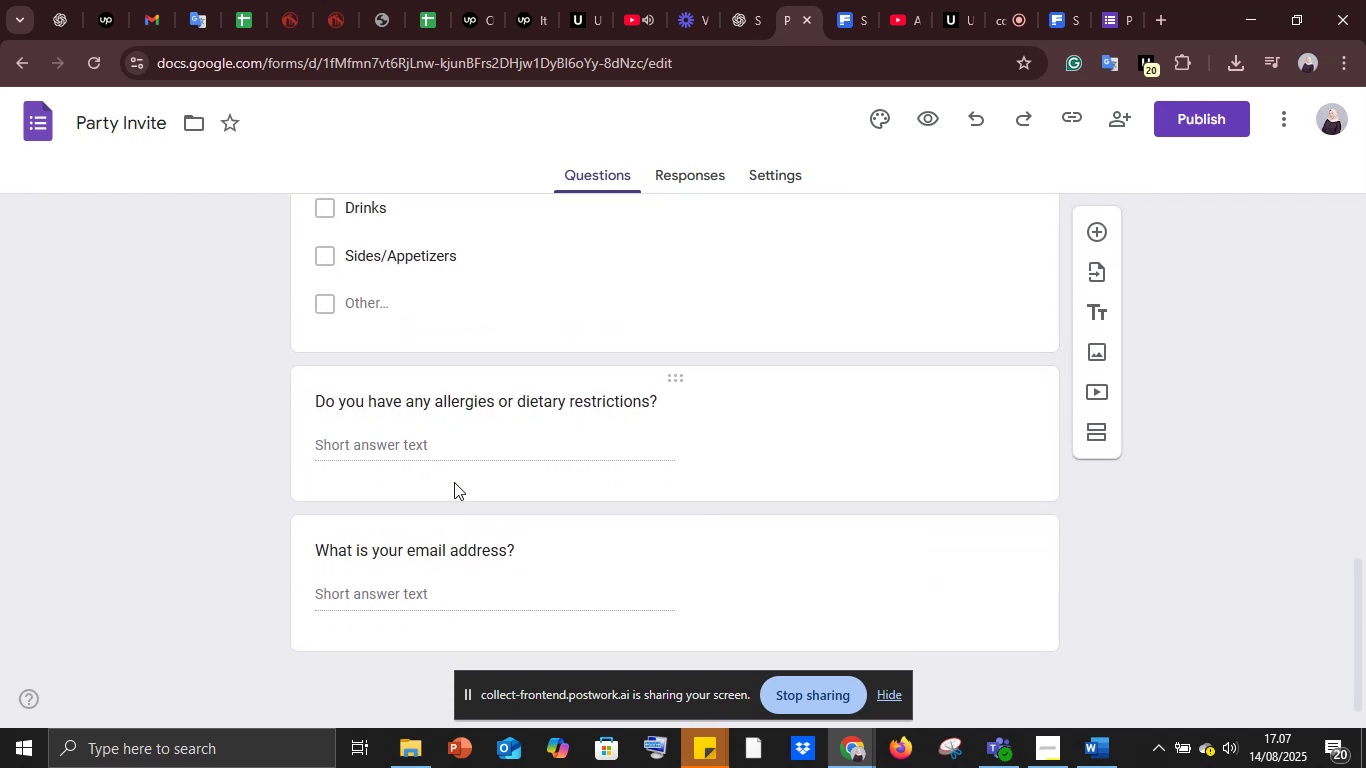 
scroll: coordinate [455, 479], scroll_direction: up, amount: 16.0
 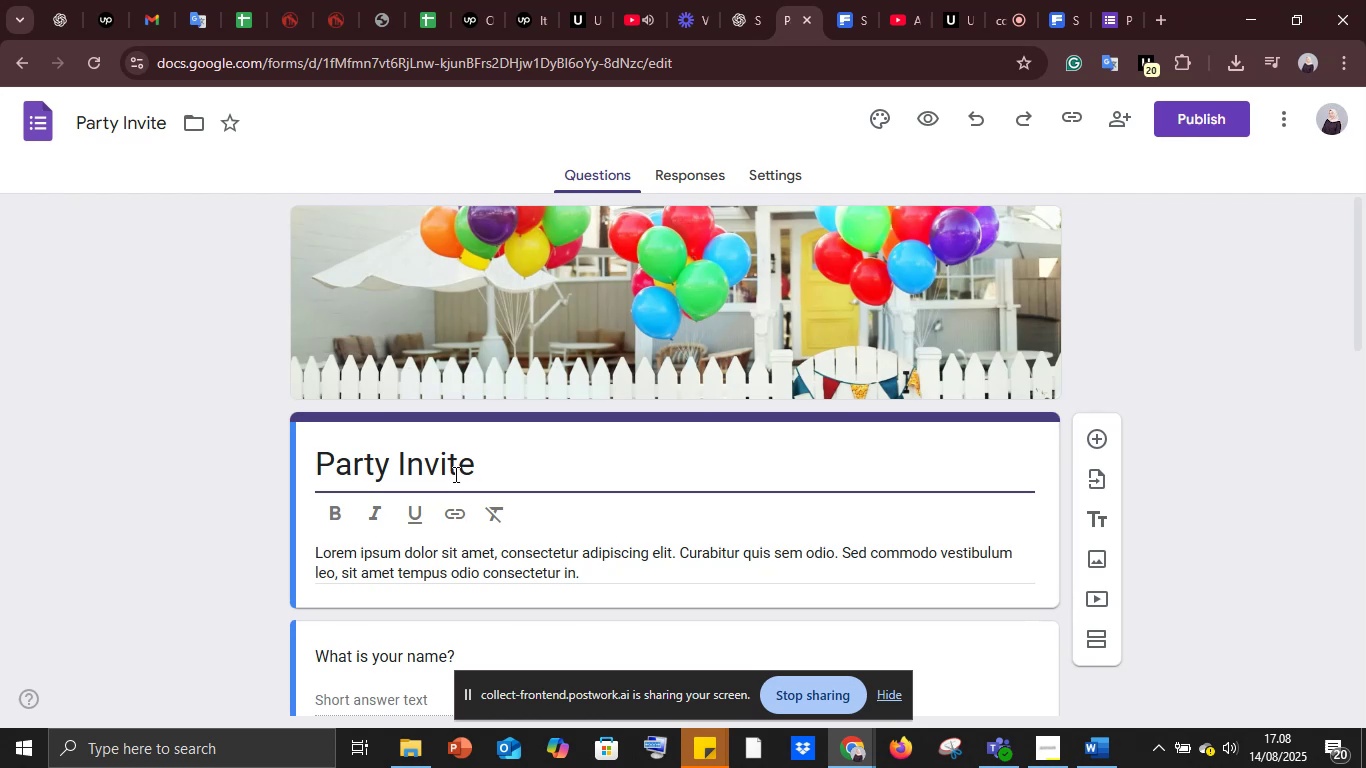 
wait(13.61)
 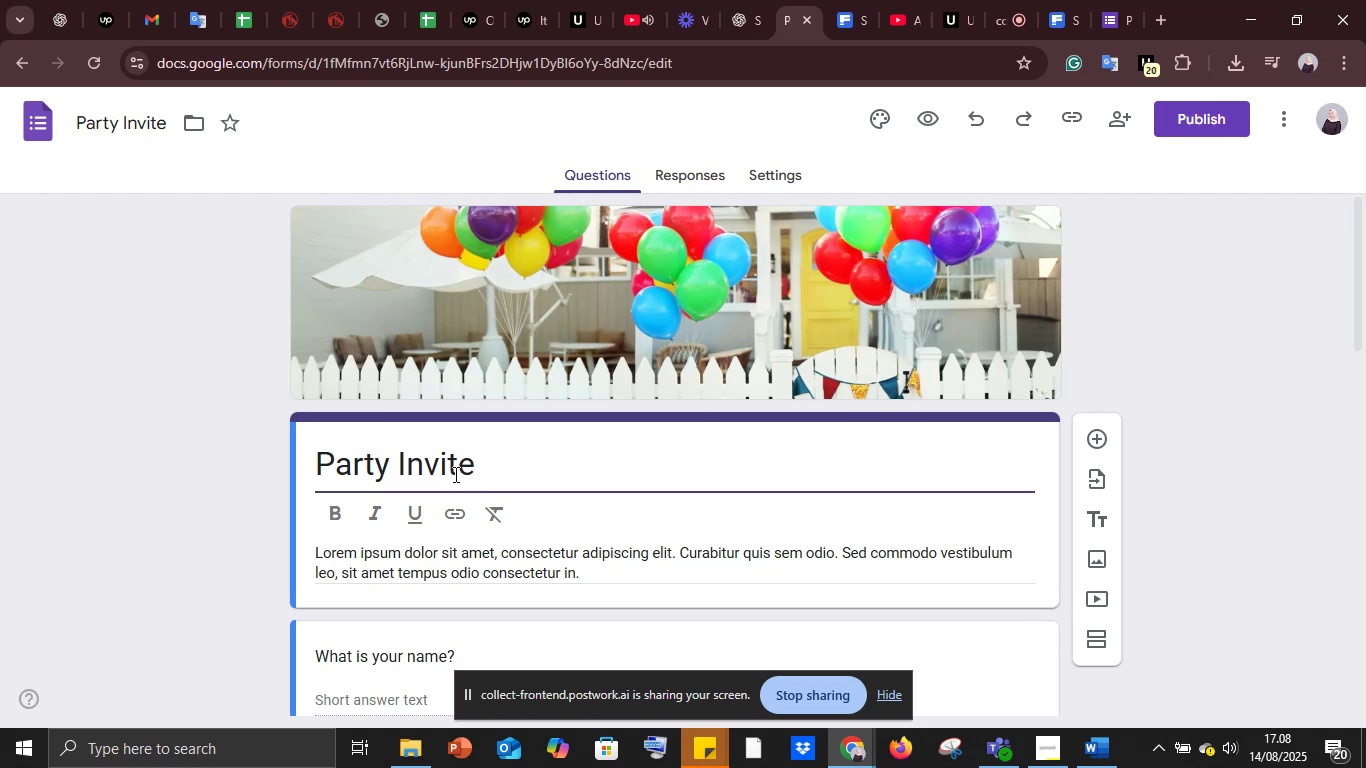 
scroll: coordinate [152, 456], scroll_direction: down, amount: 3.0
 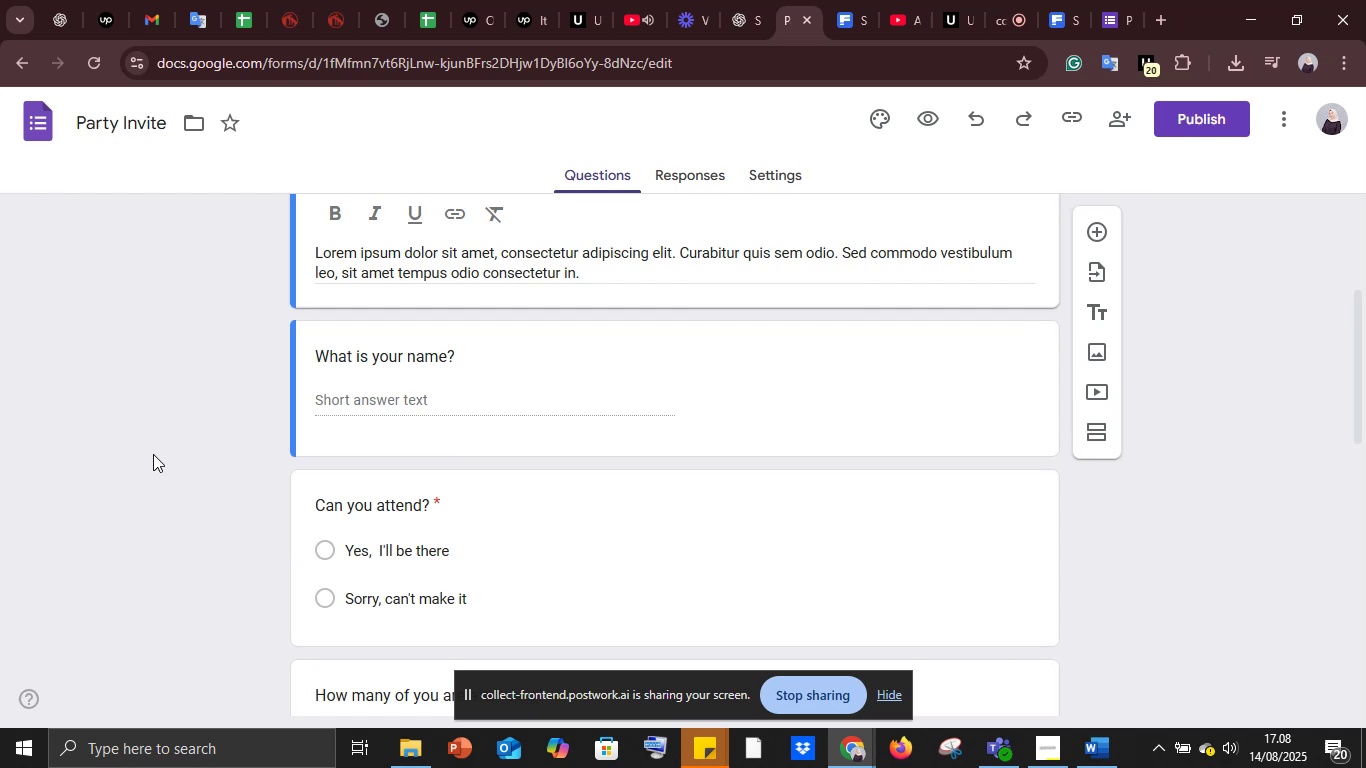 
left_click([190, 446])
 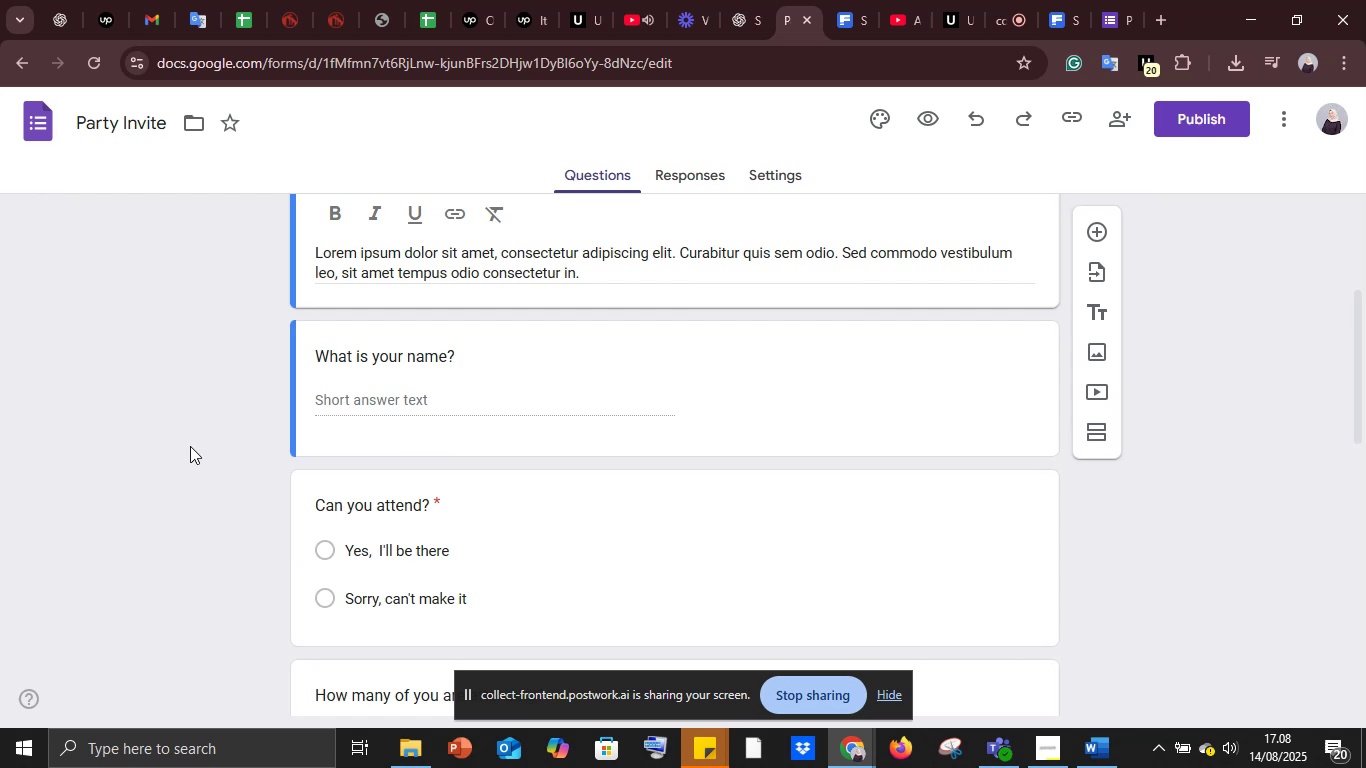 
wait(28.68)
 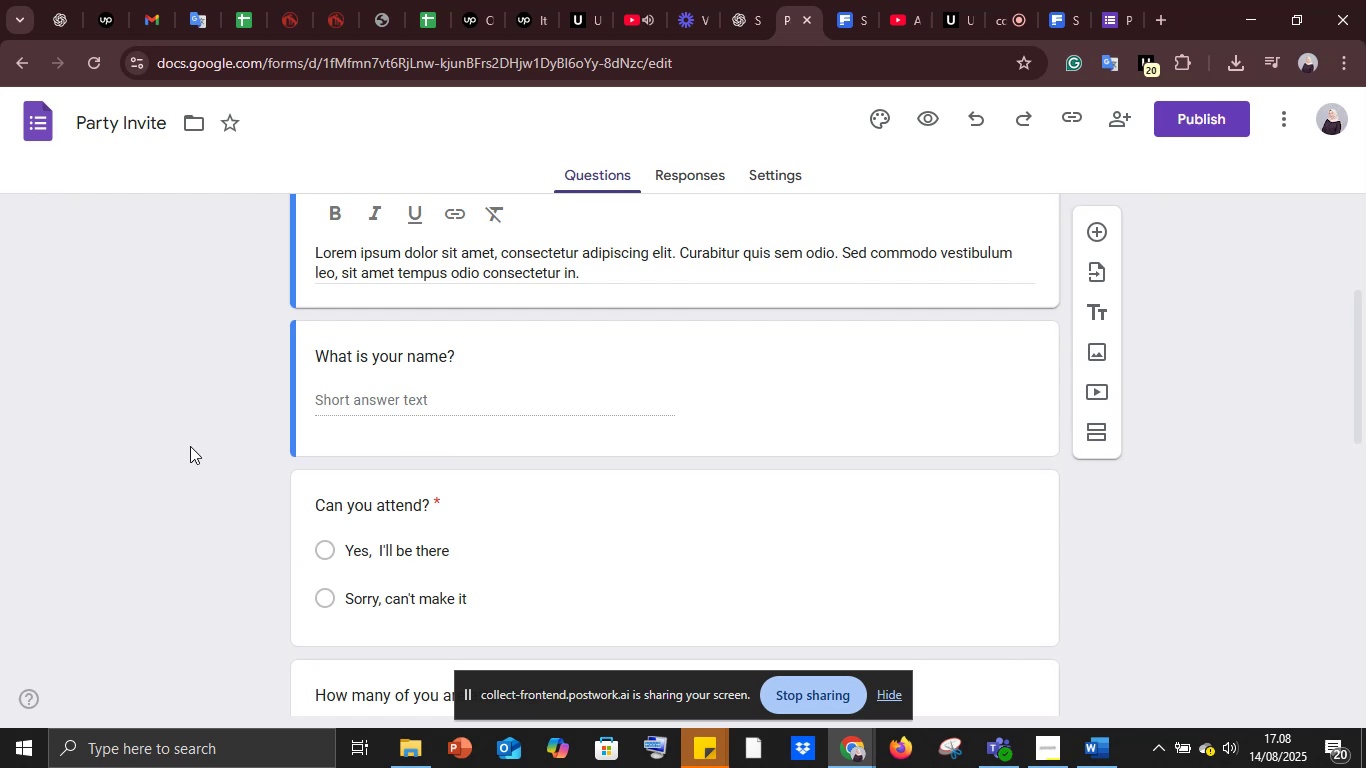 
scroll: coordinate [279, 448], scroll_direction: down, amount: 6.0
 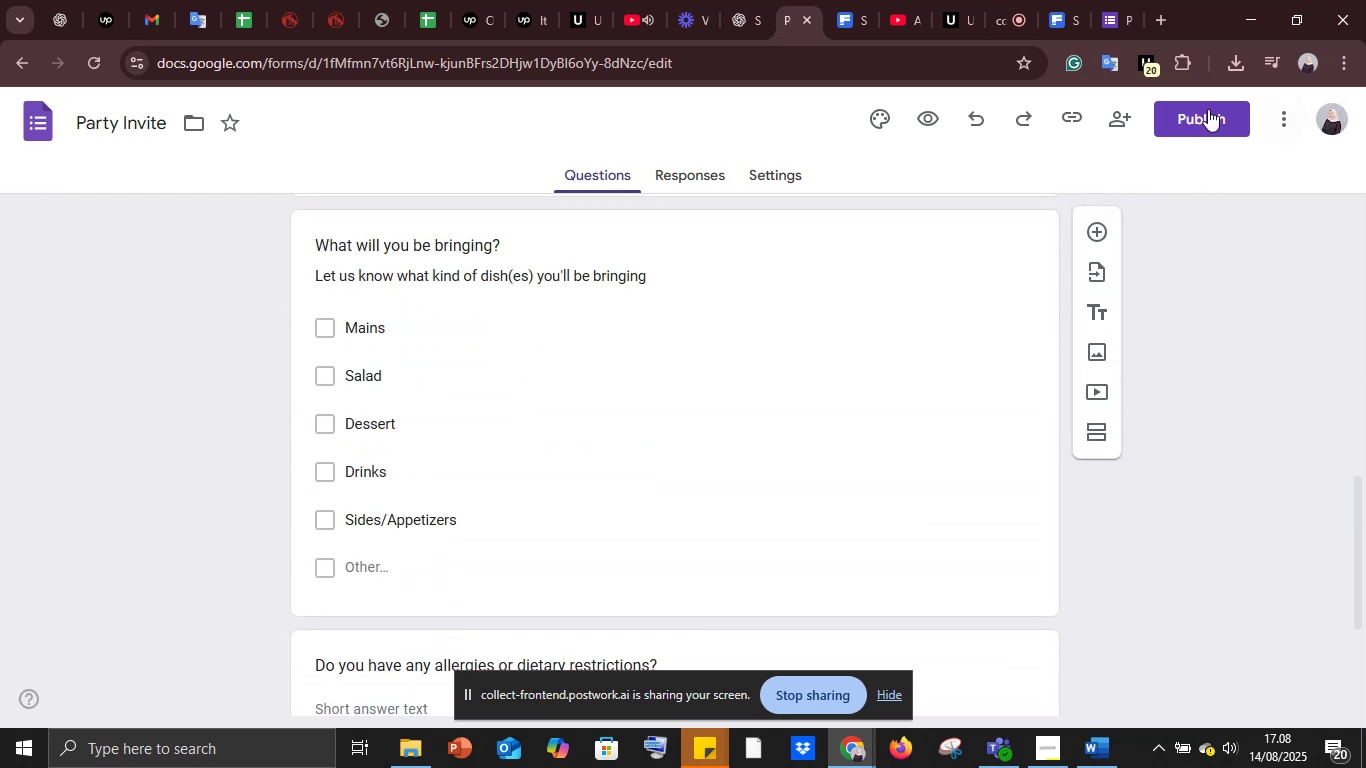 
left_click([1106, 0])
 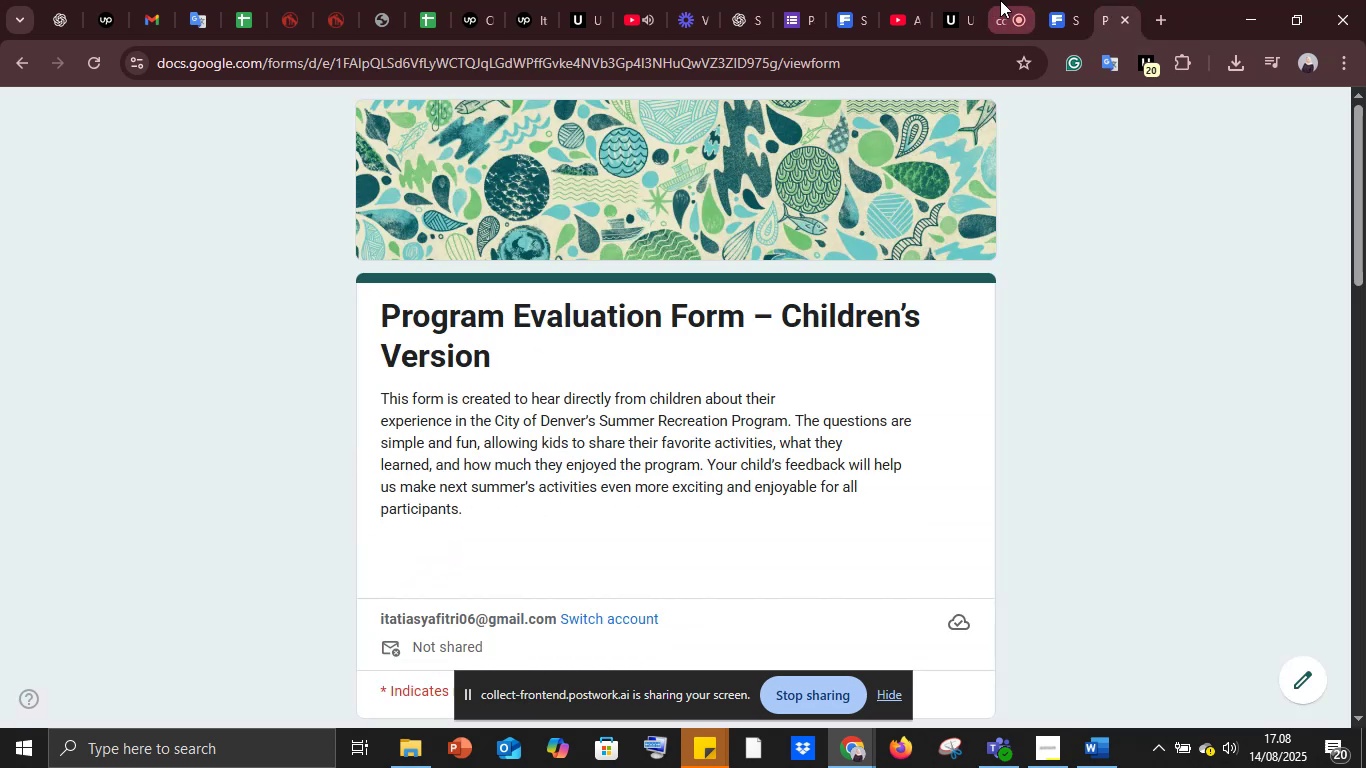 
left_click([1000, 0])
 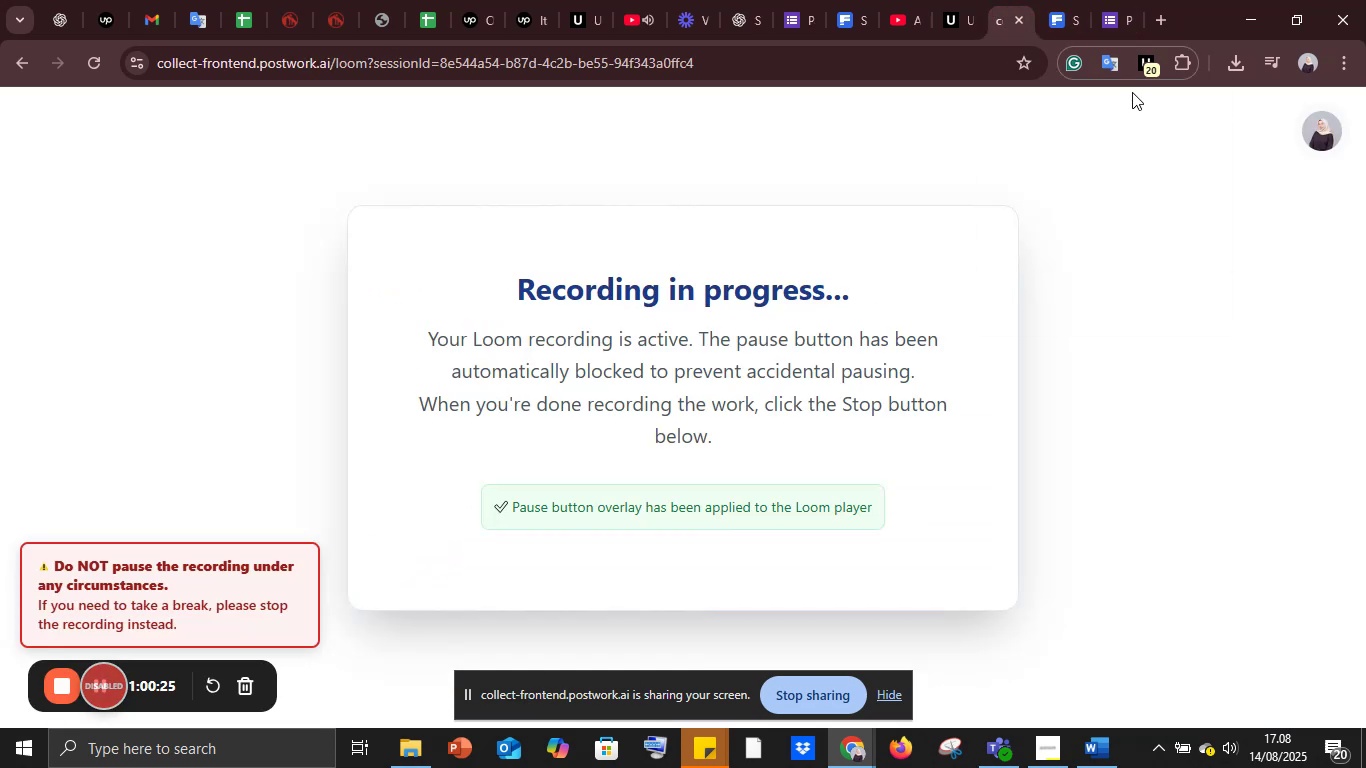 
left_click([1120, 6])
 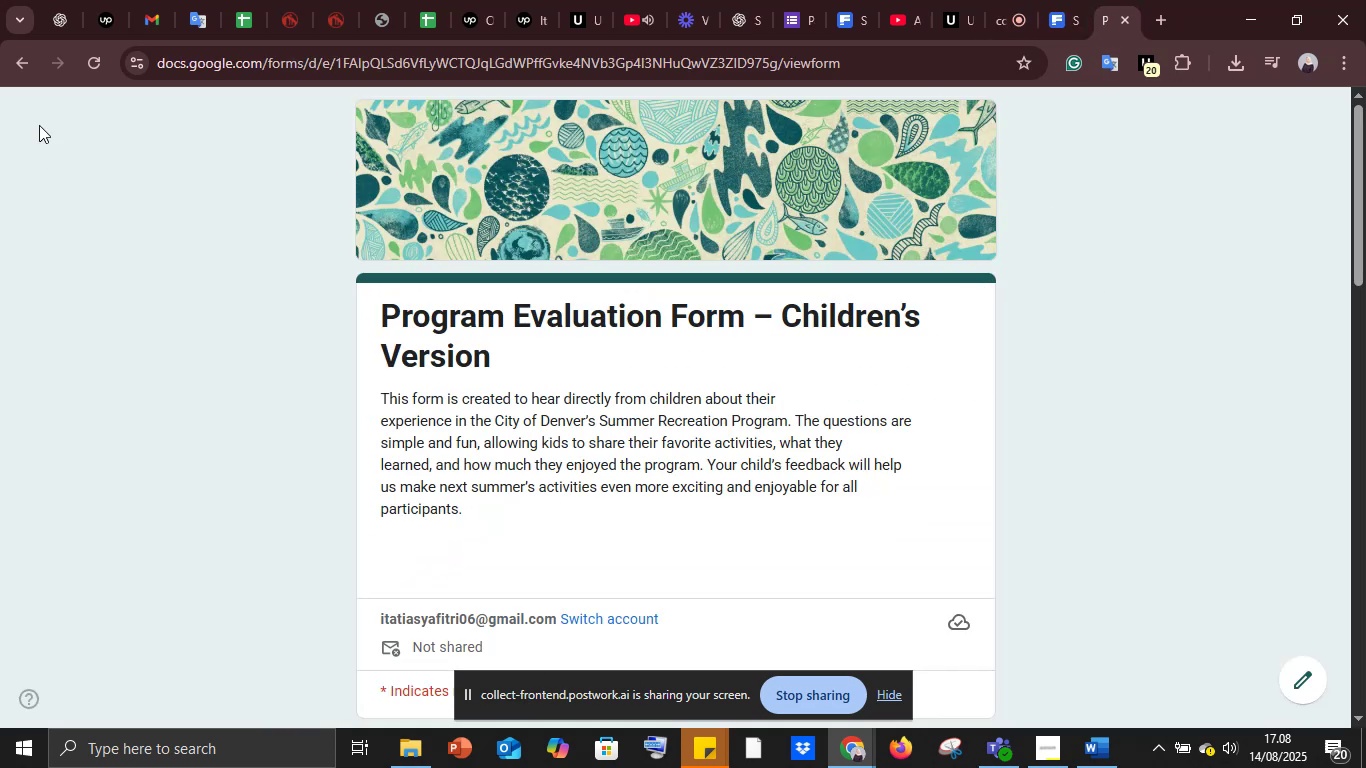 
left_click([86, 54])
 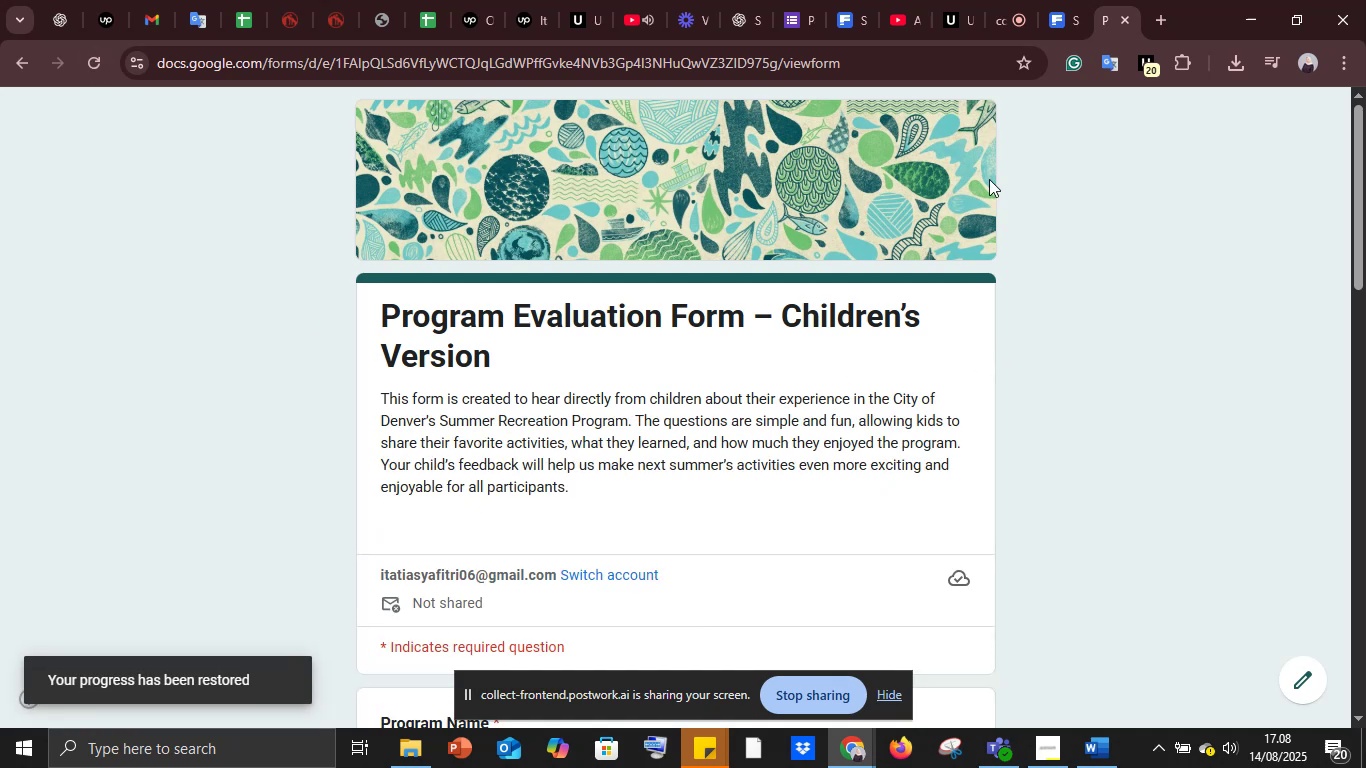 